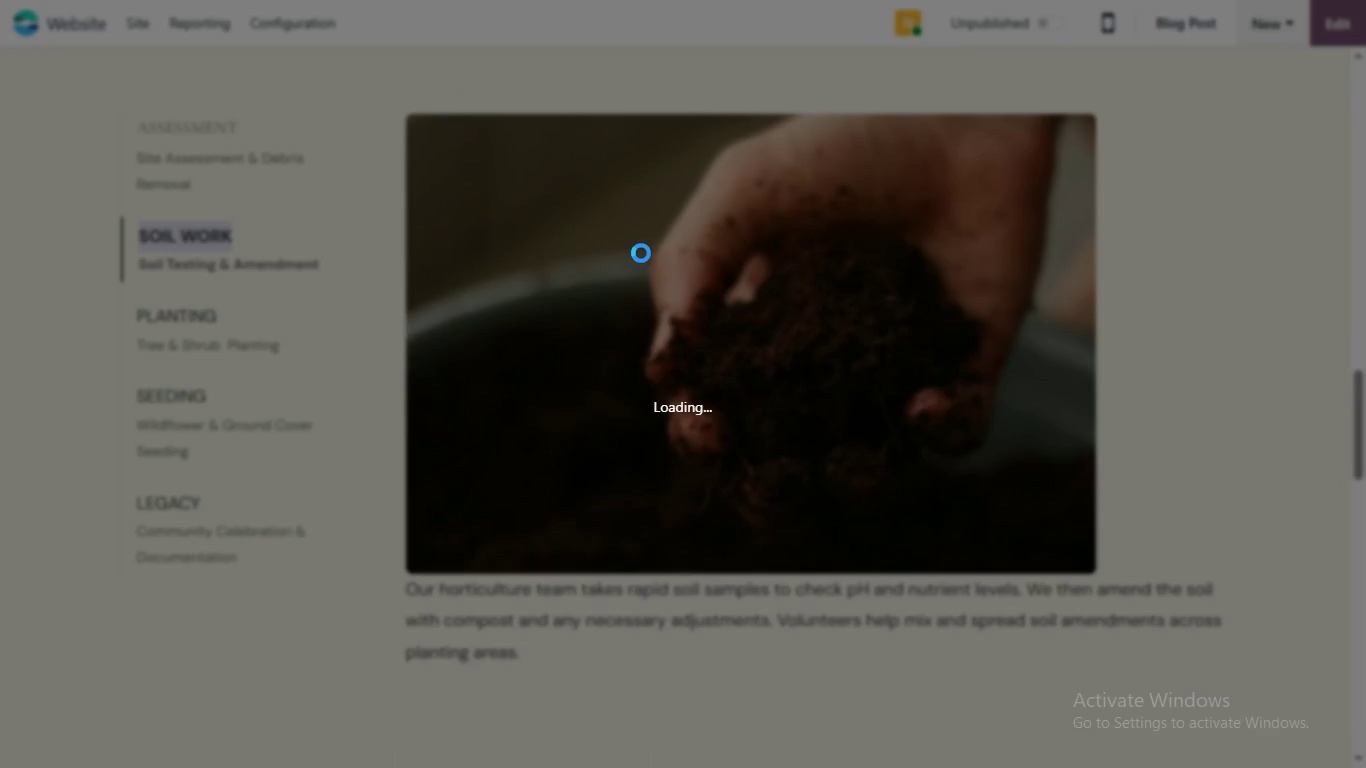 
hold_key(key=ArrowUp, duration=0.36)
 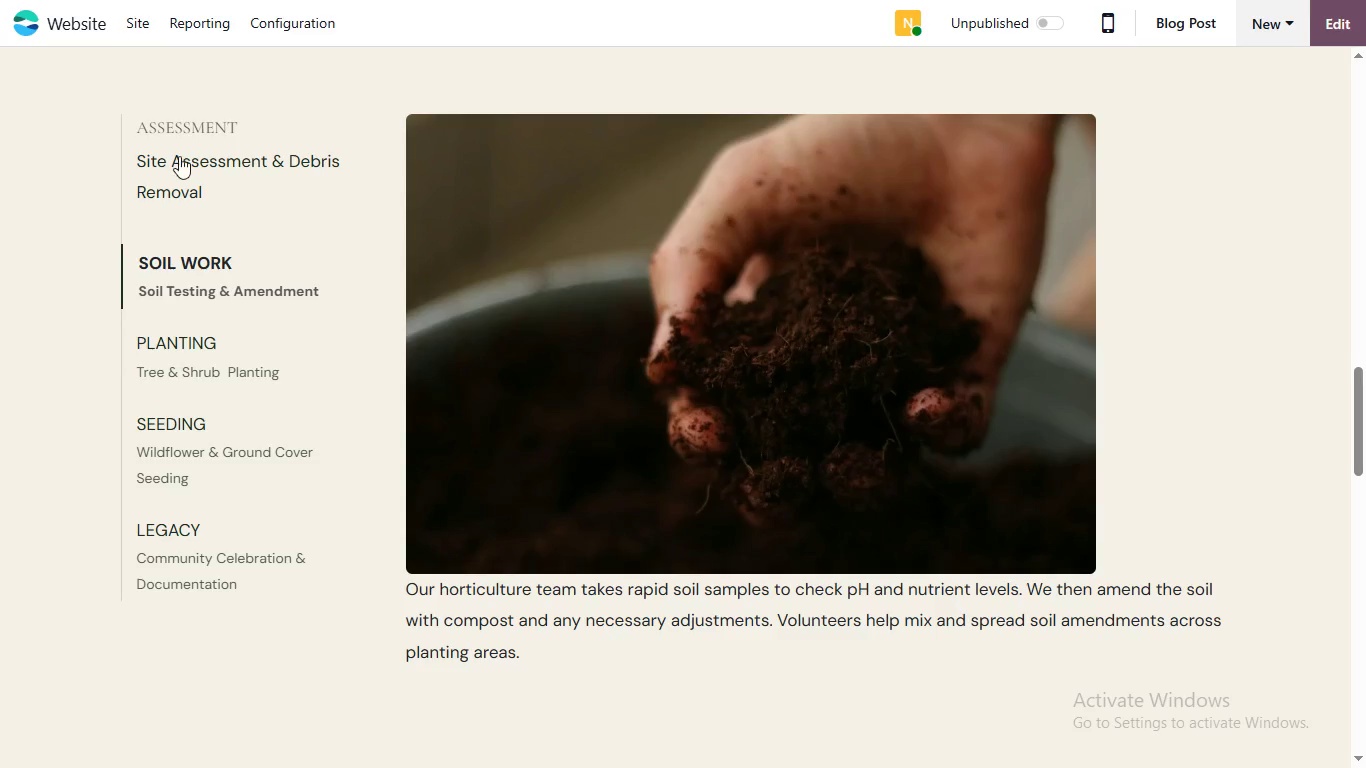 
key(ArrowUp)
 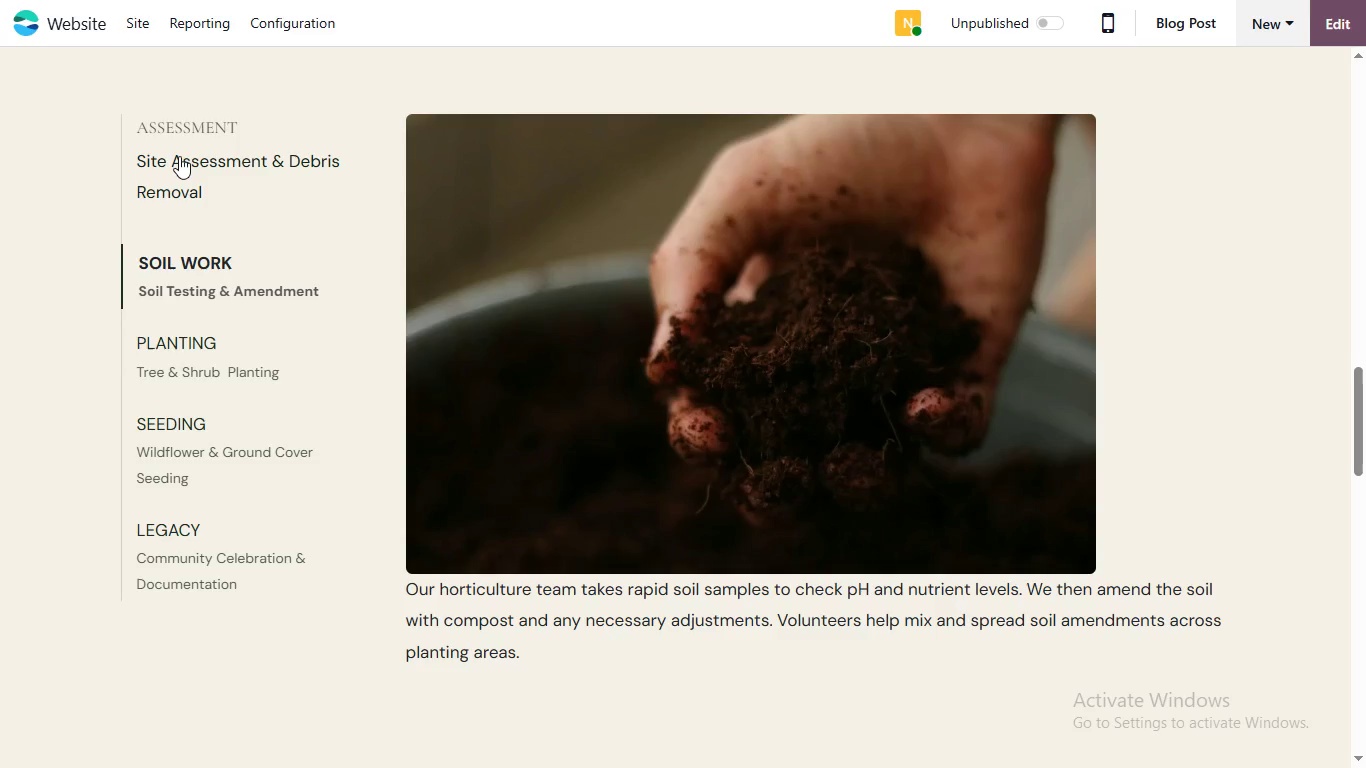 
left_click([179, 156])
 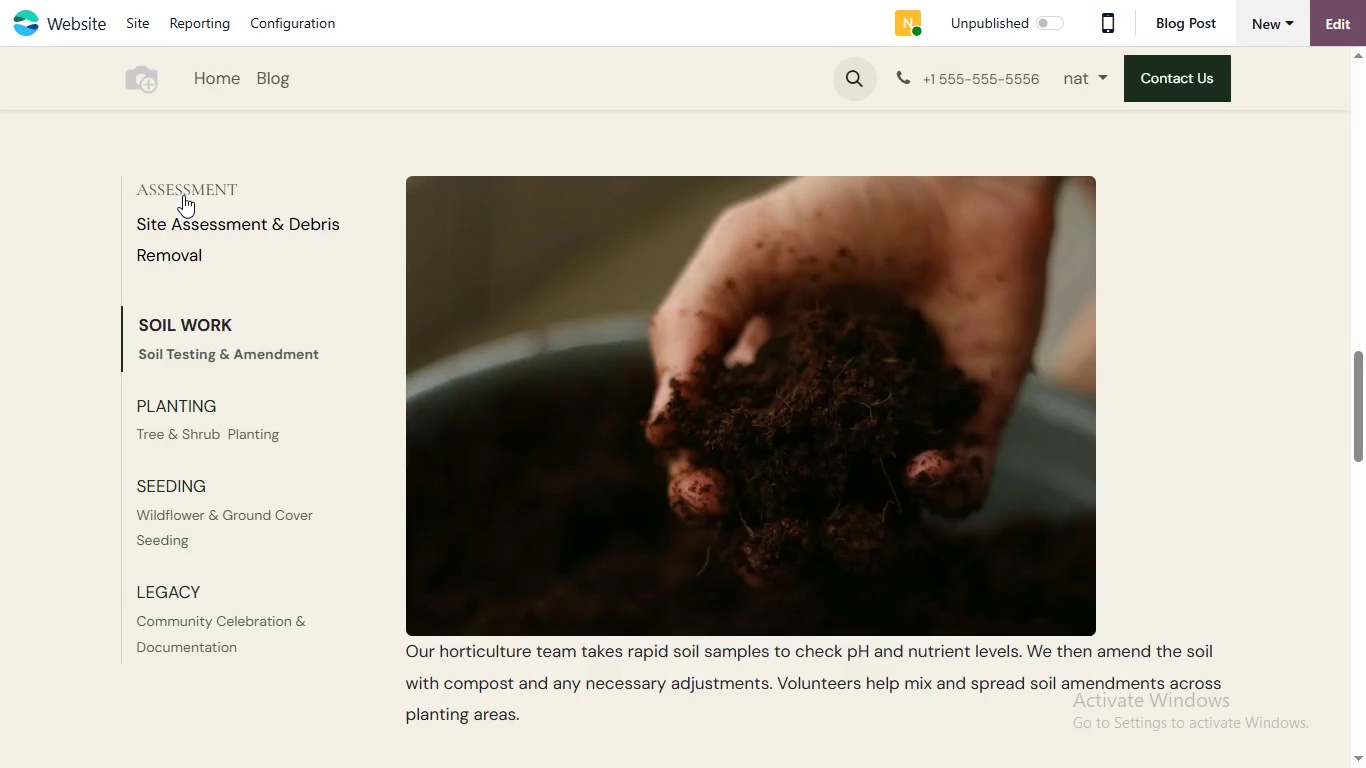 
left_click([183, 195])
 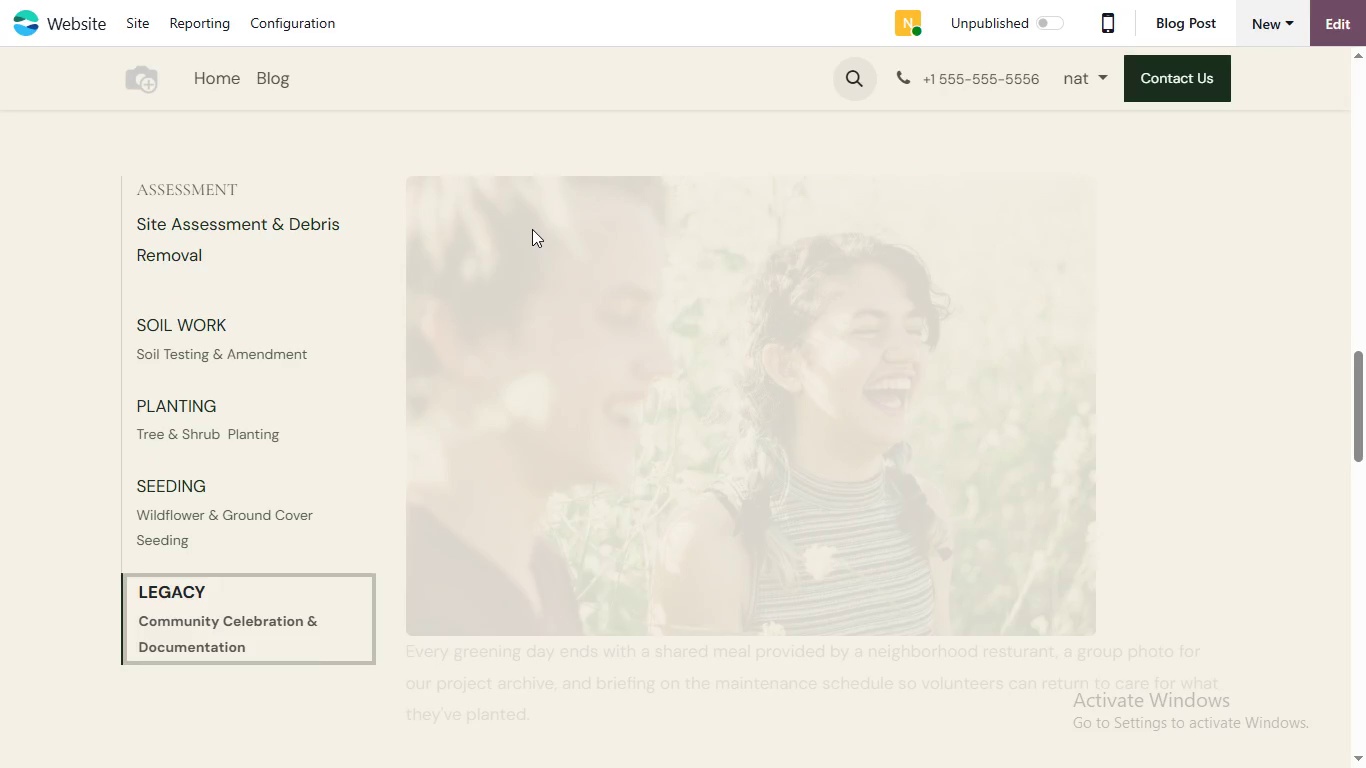 
hold_key(key=ArrowUp, duration=0.38)
 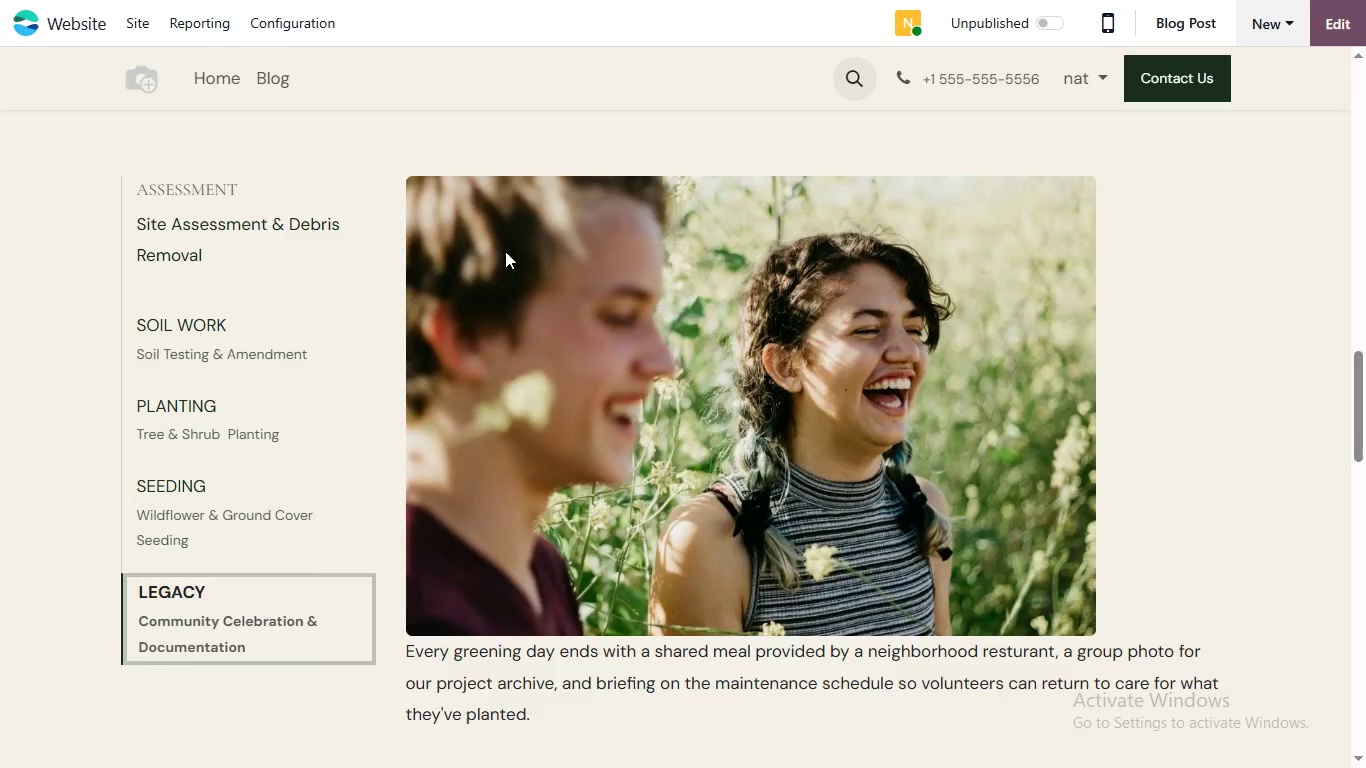 
key(ArrowUp)
 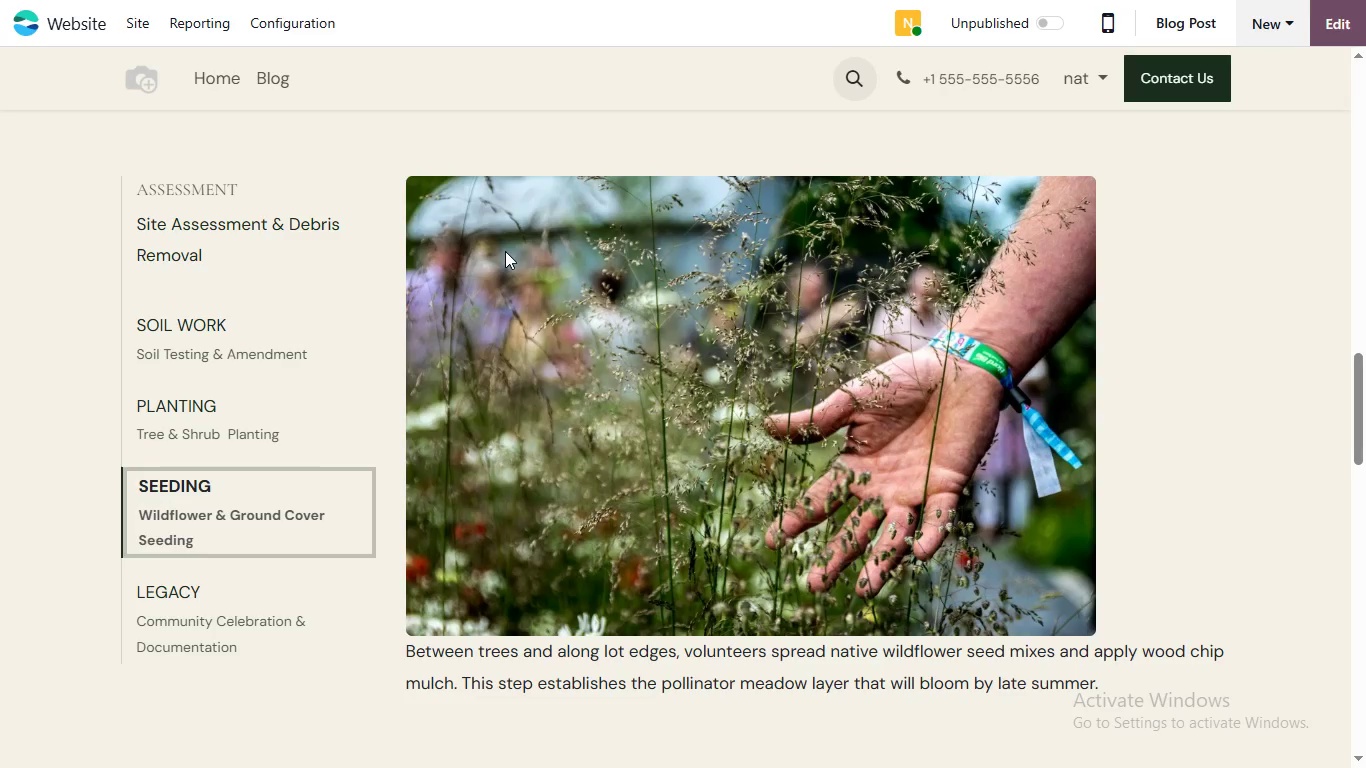 
key(ArrowUp)
 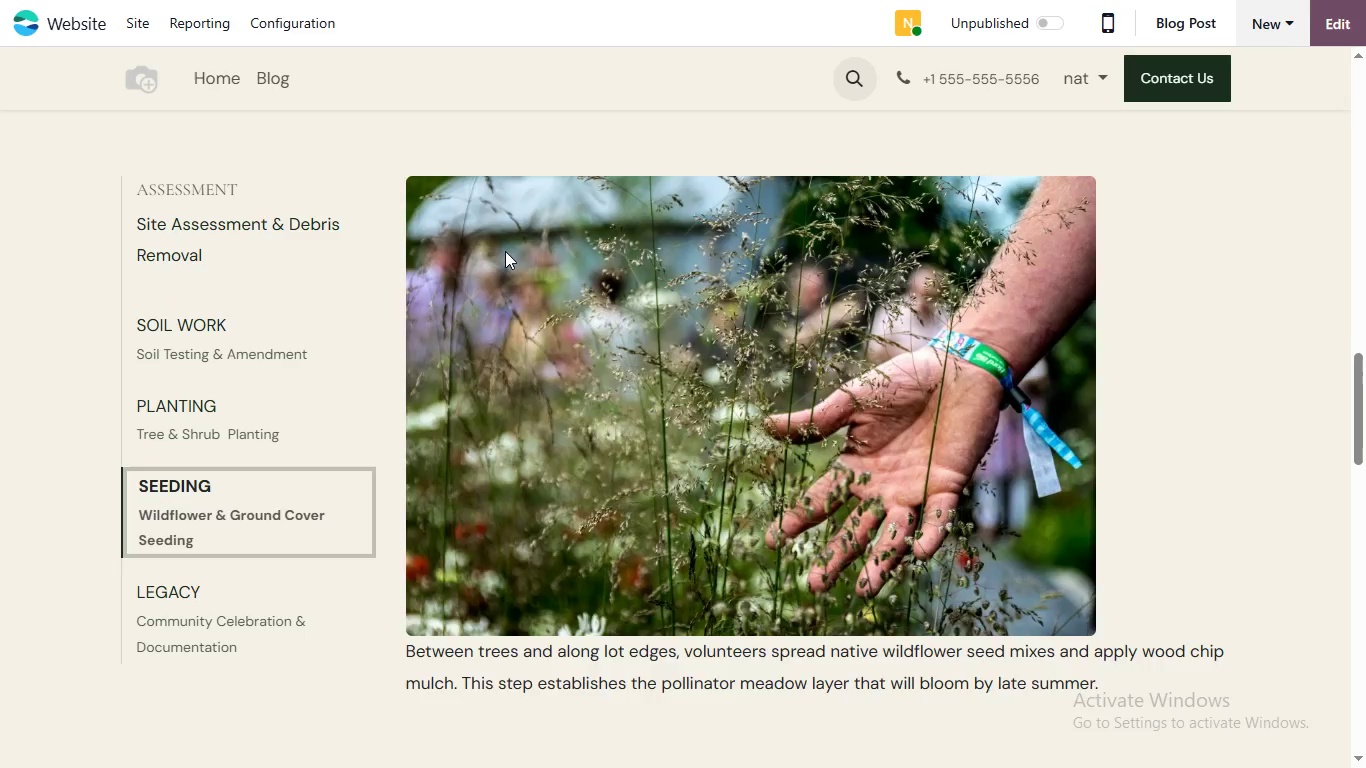 
key(ArrowUp)
 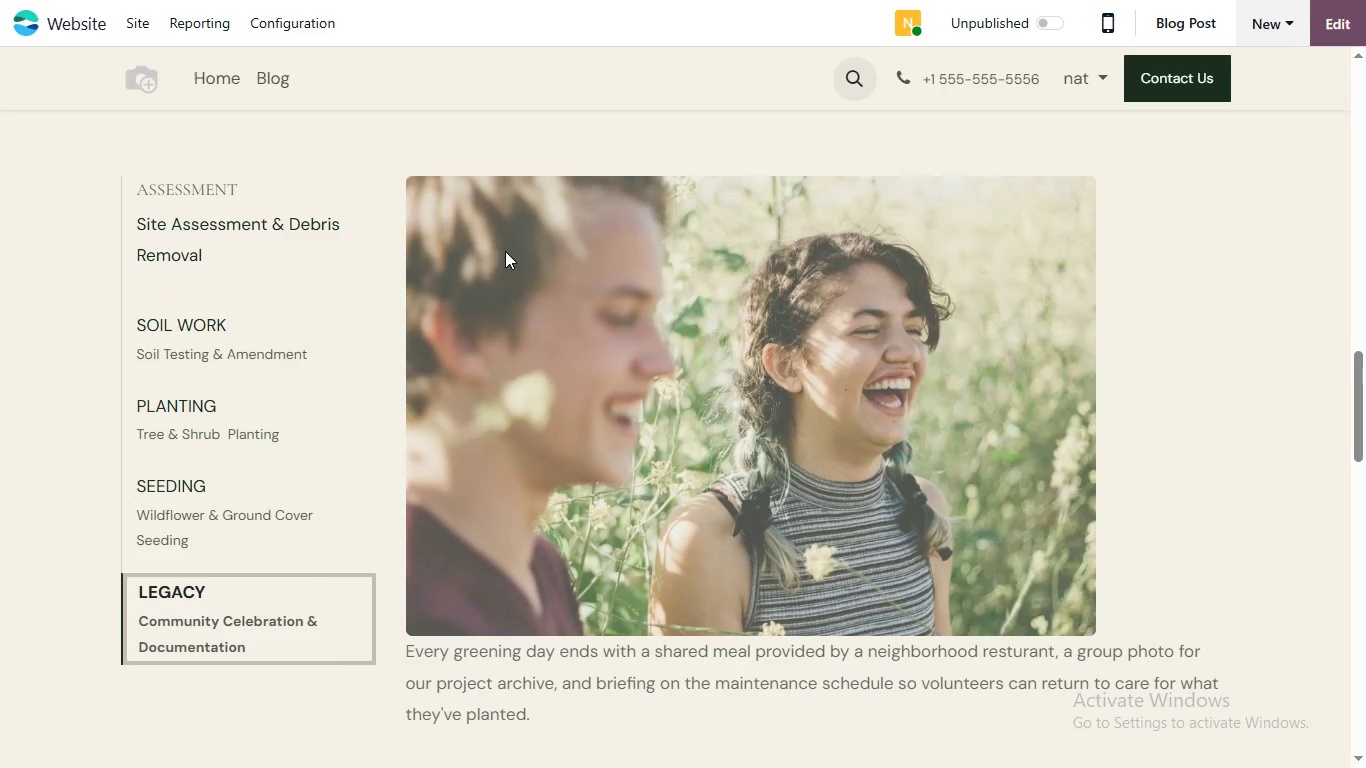 
key(ArrowUp)
 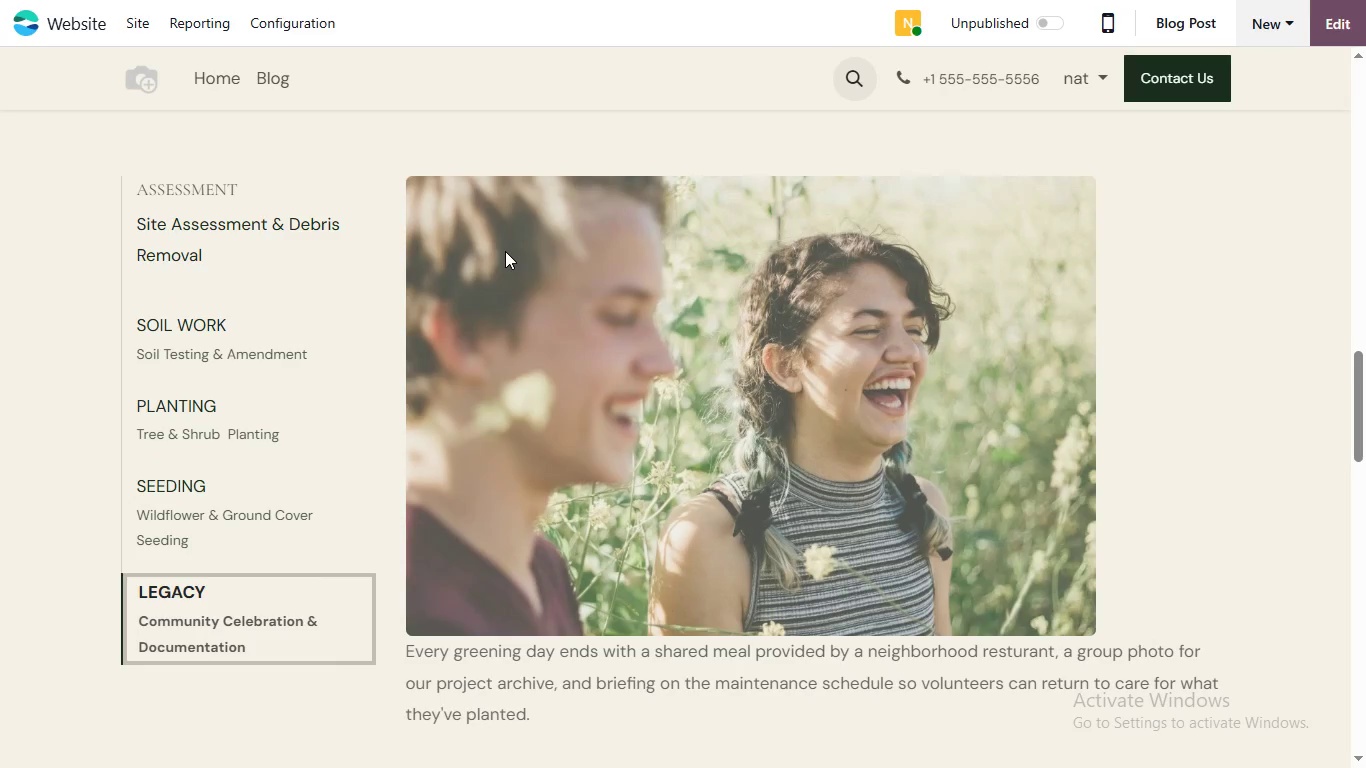 
key(ArrowUp)
 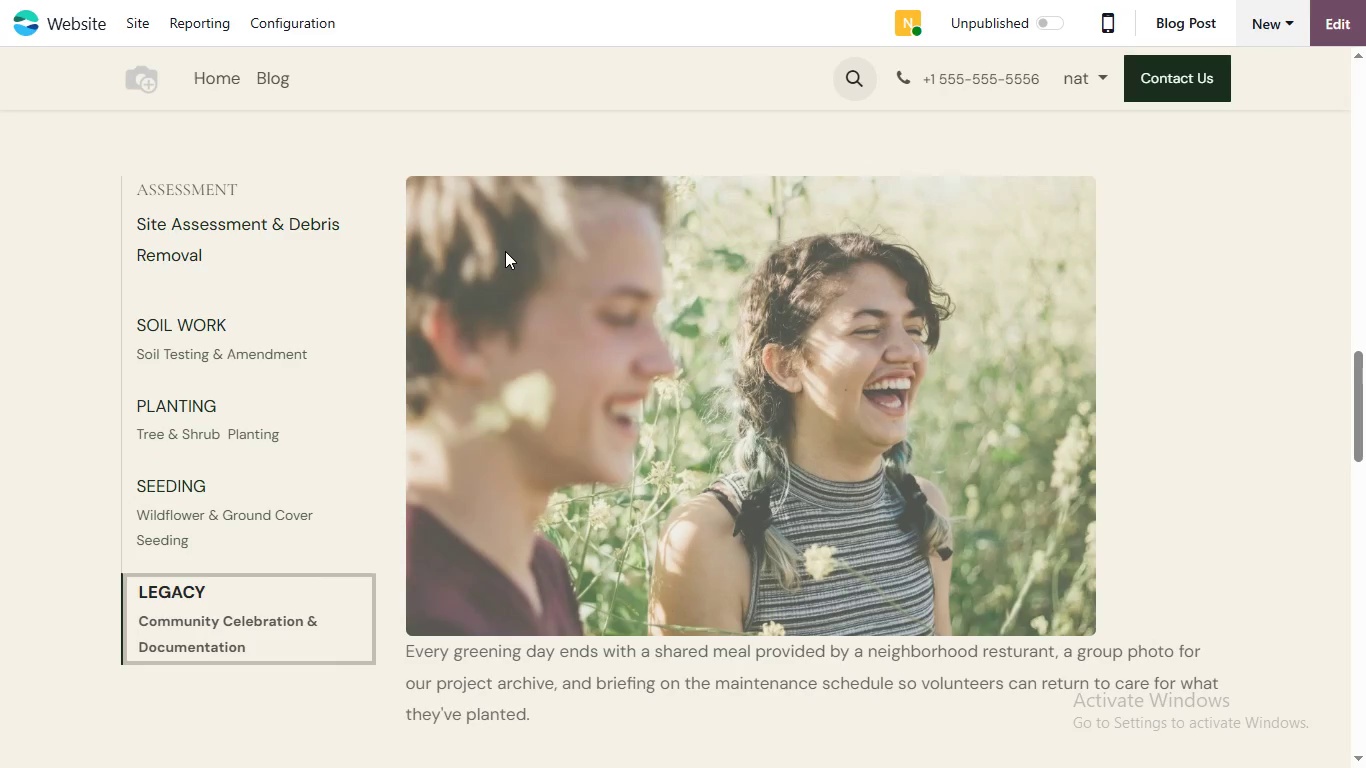 
key(ArrowUp)
 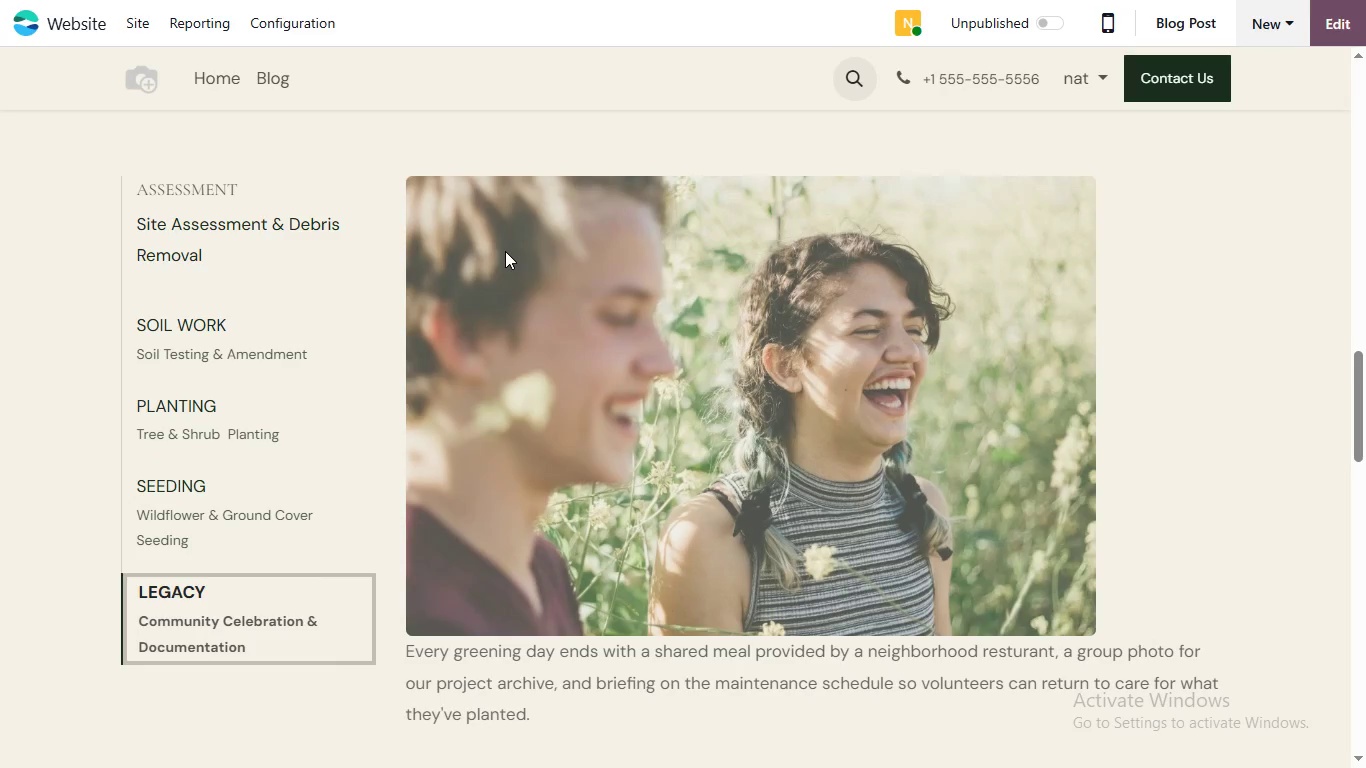 
key(ArrowUp)
 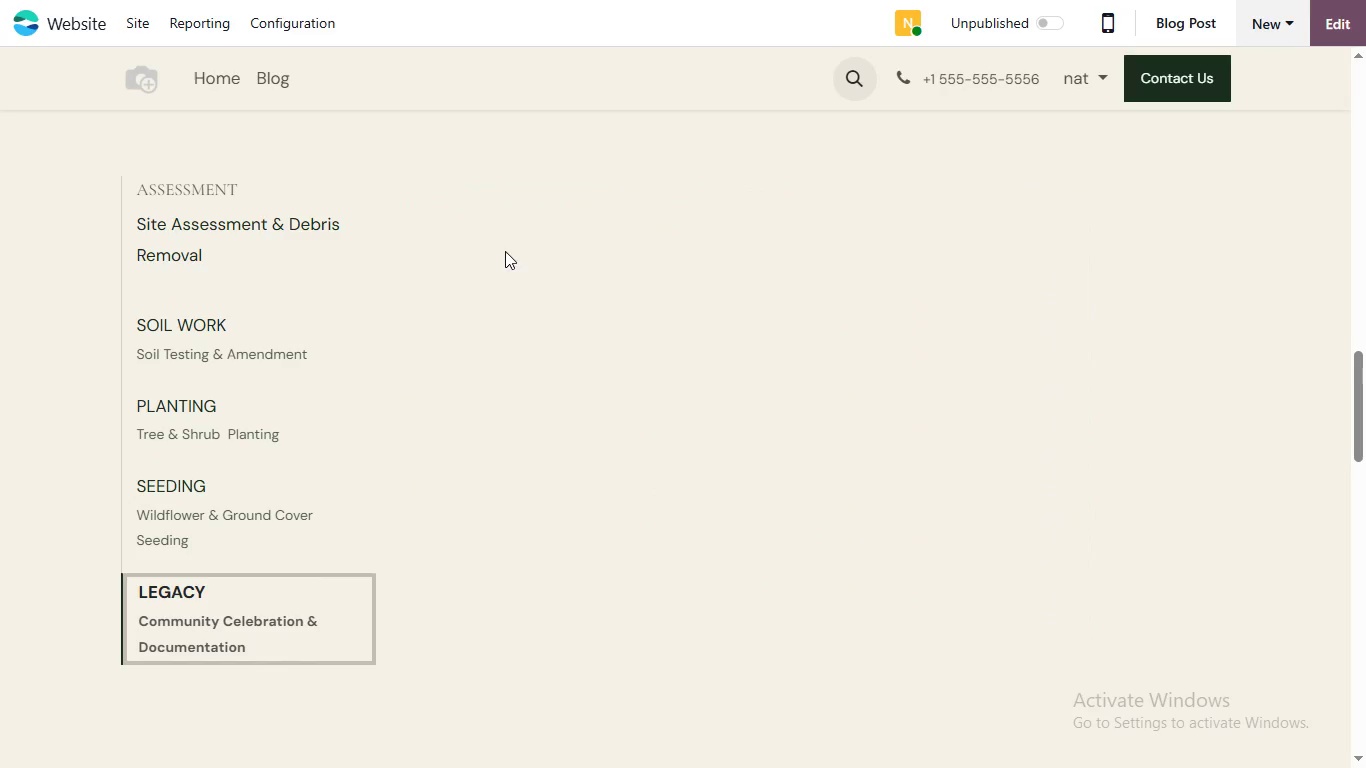 
key(ArrowUp)
 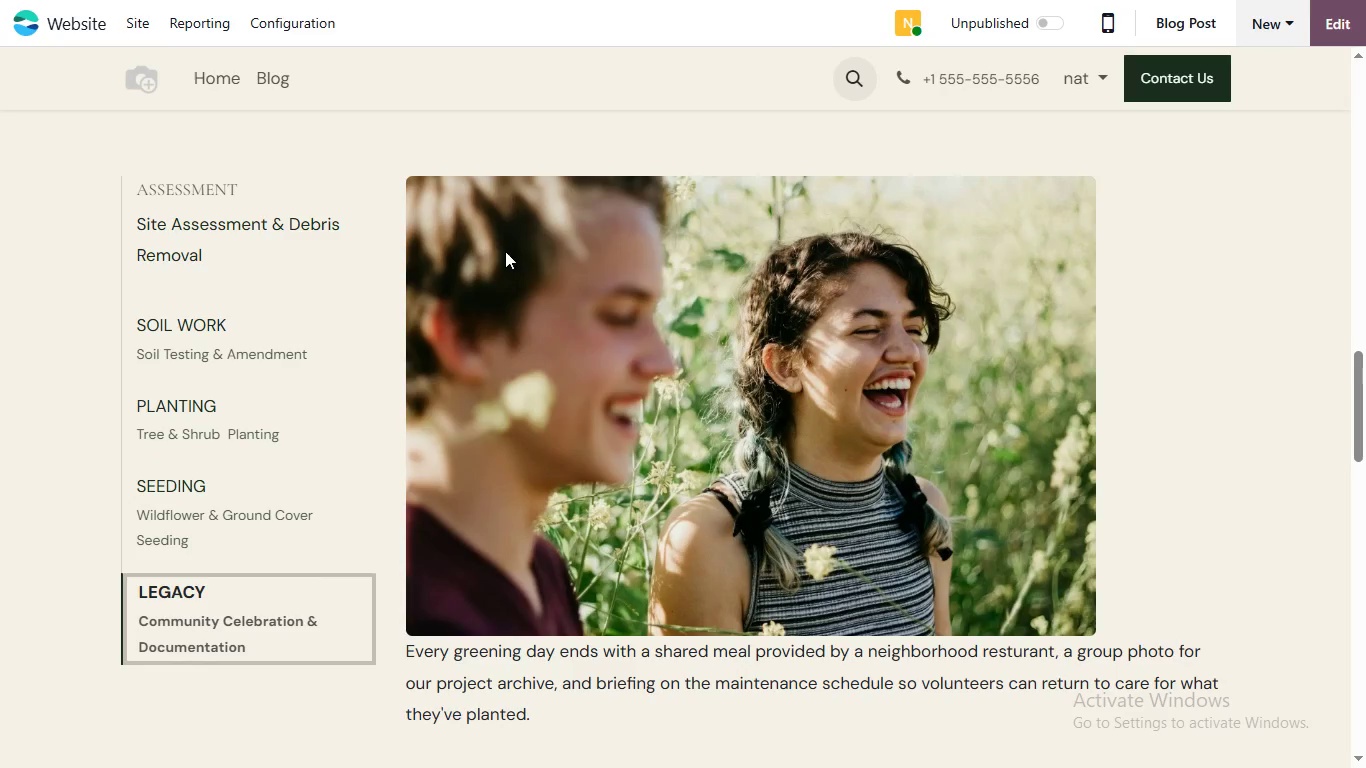 
key(ArrowUp)
 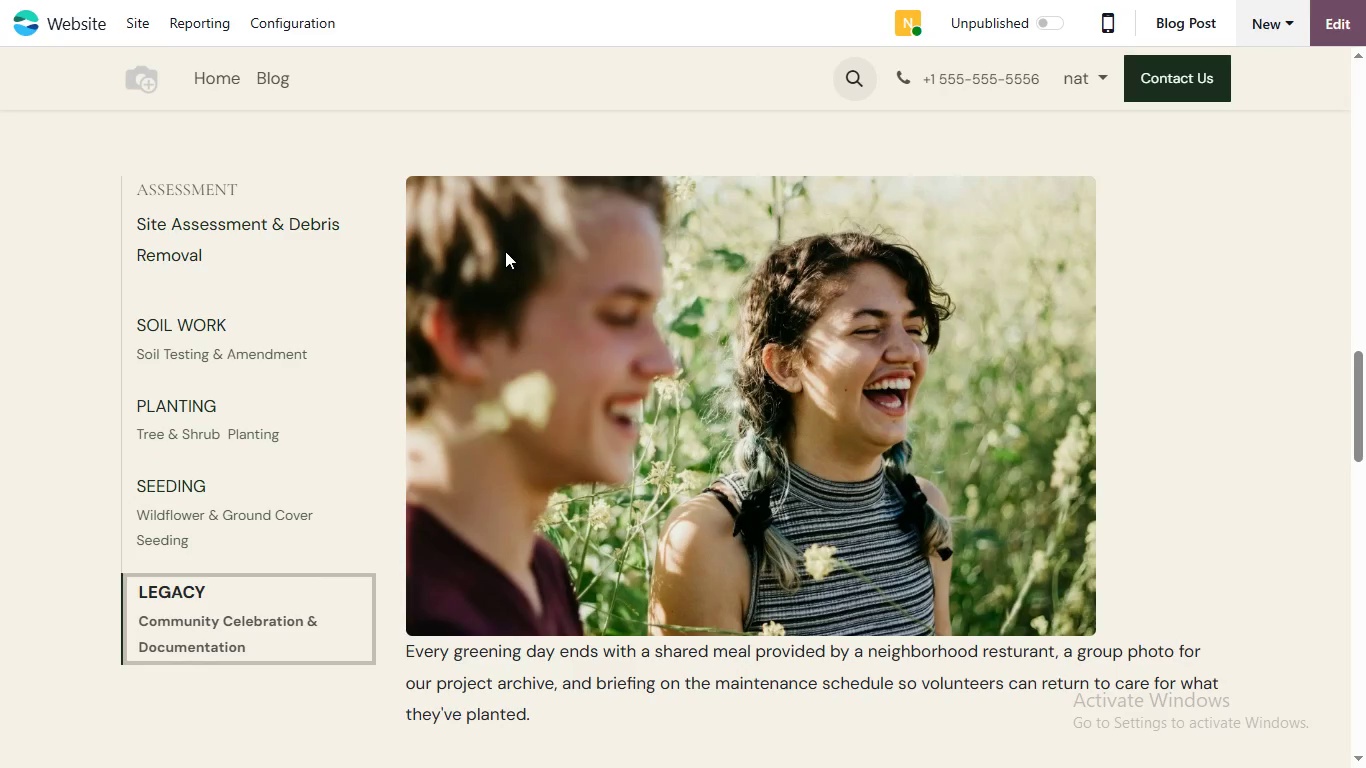 
key(ArrowUp)
 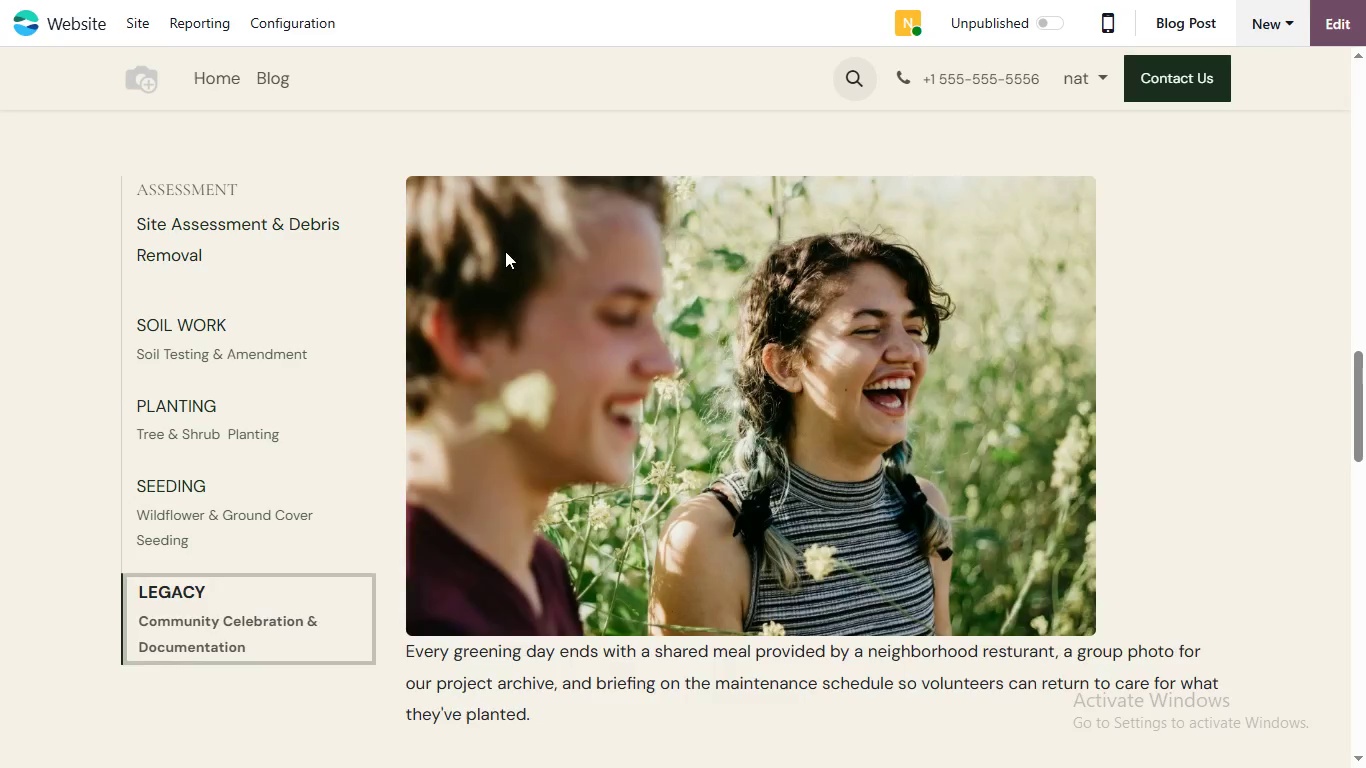 
key(ArrowUp)
 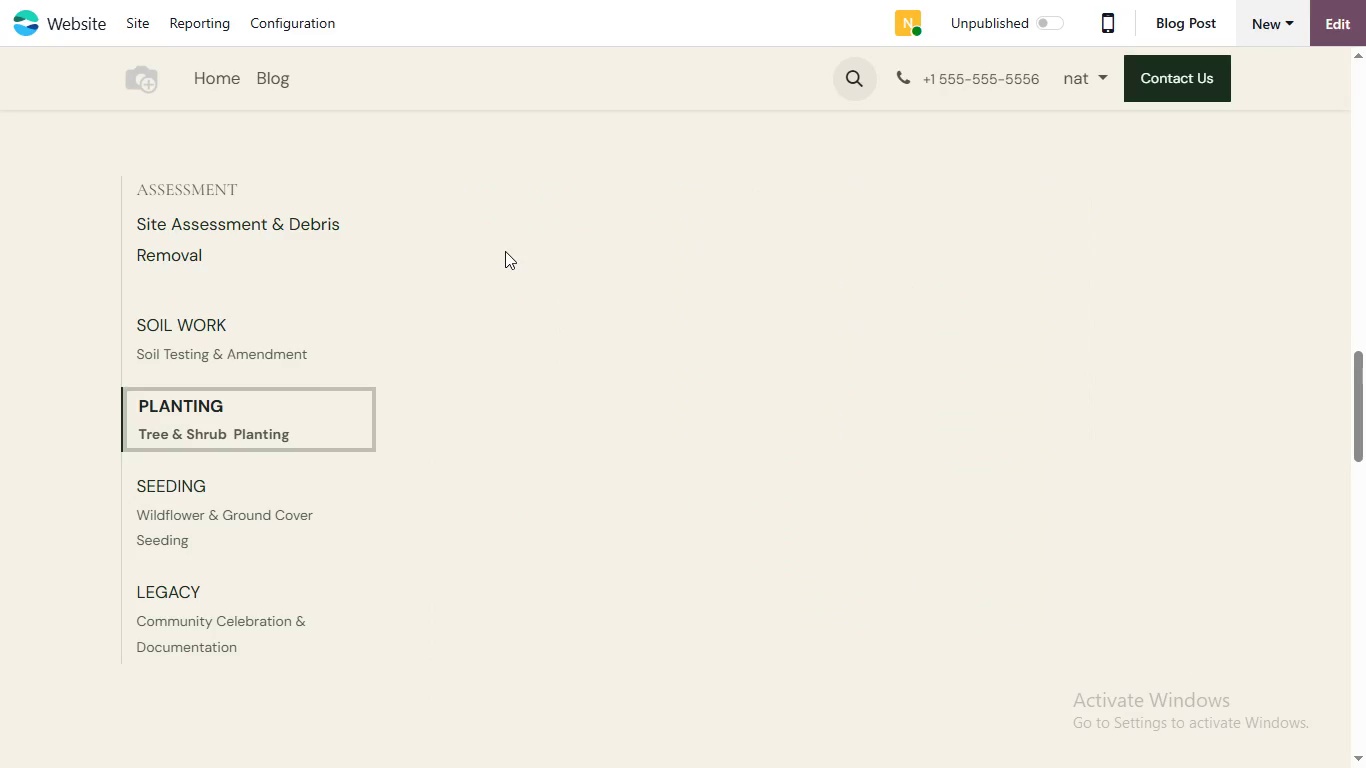 
key(ArrowUp)
 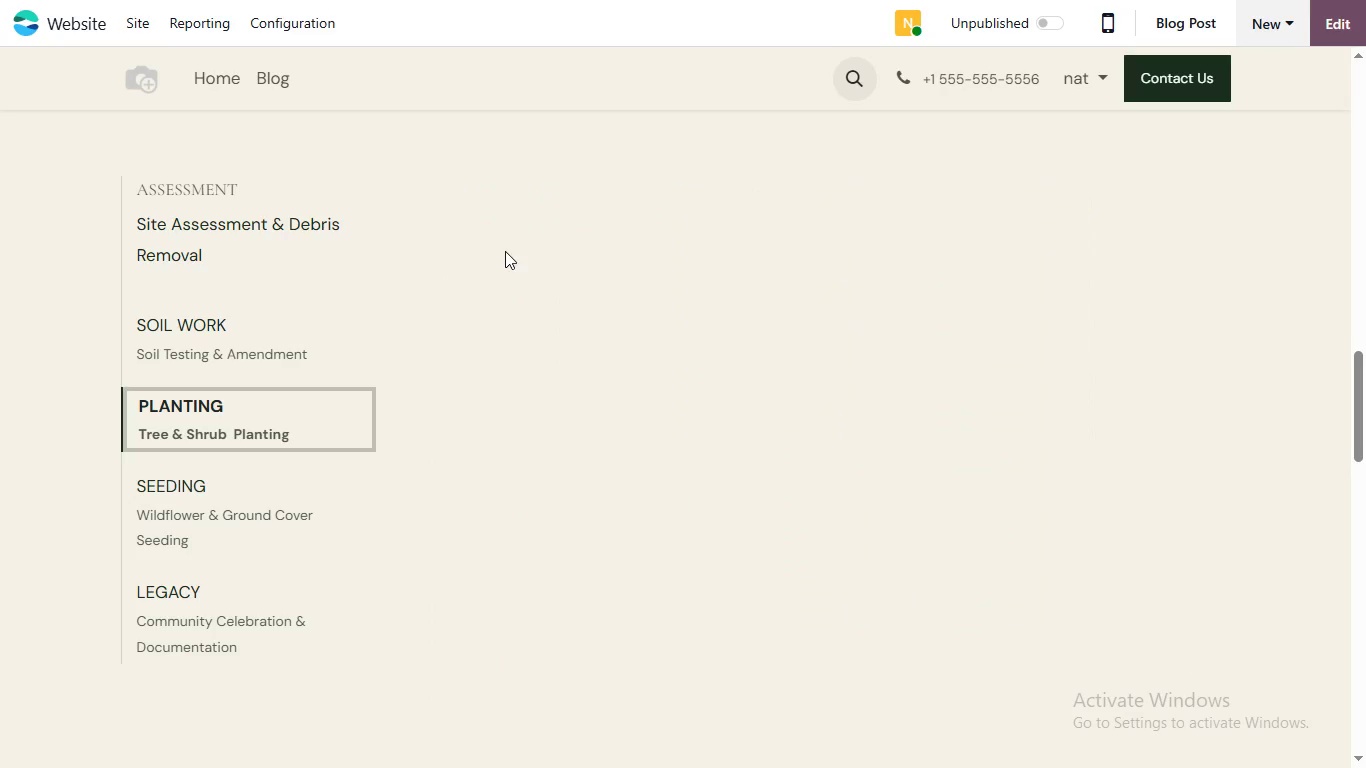 
key(ArrowUp)
 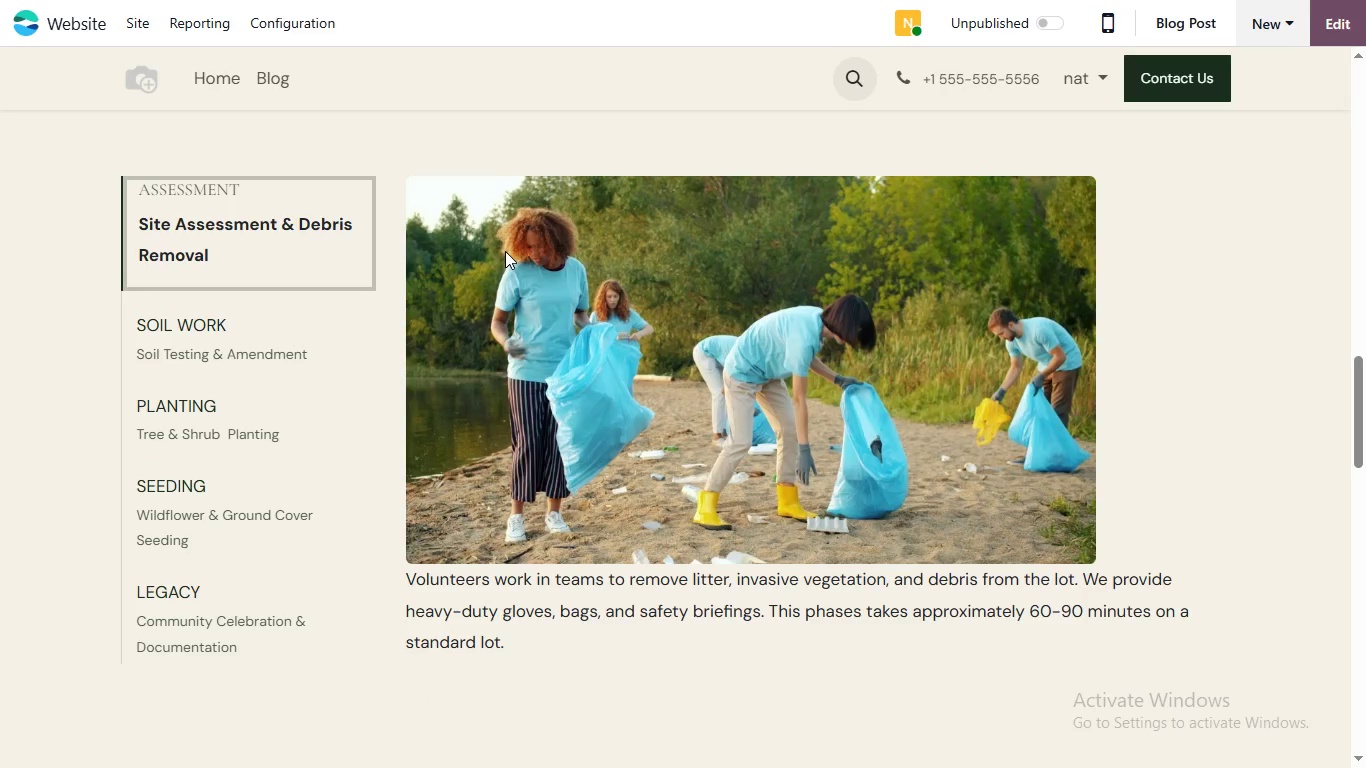 
key(ArrowUp)
 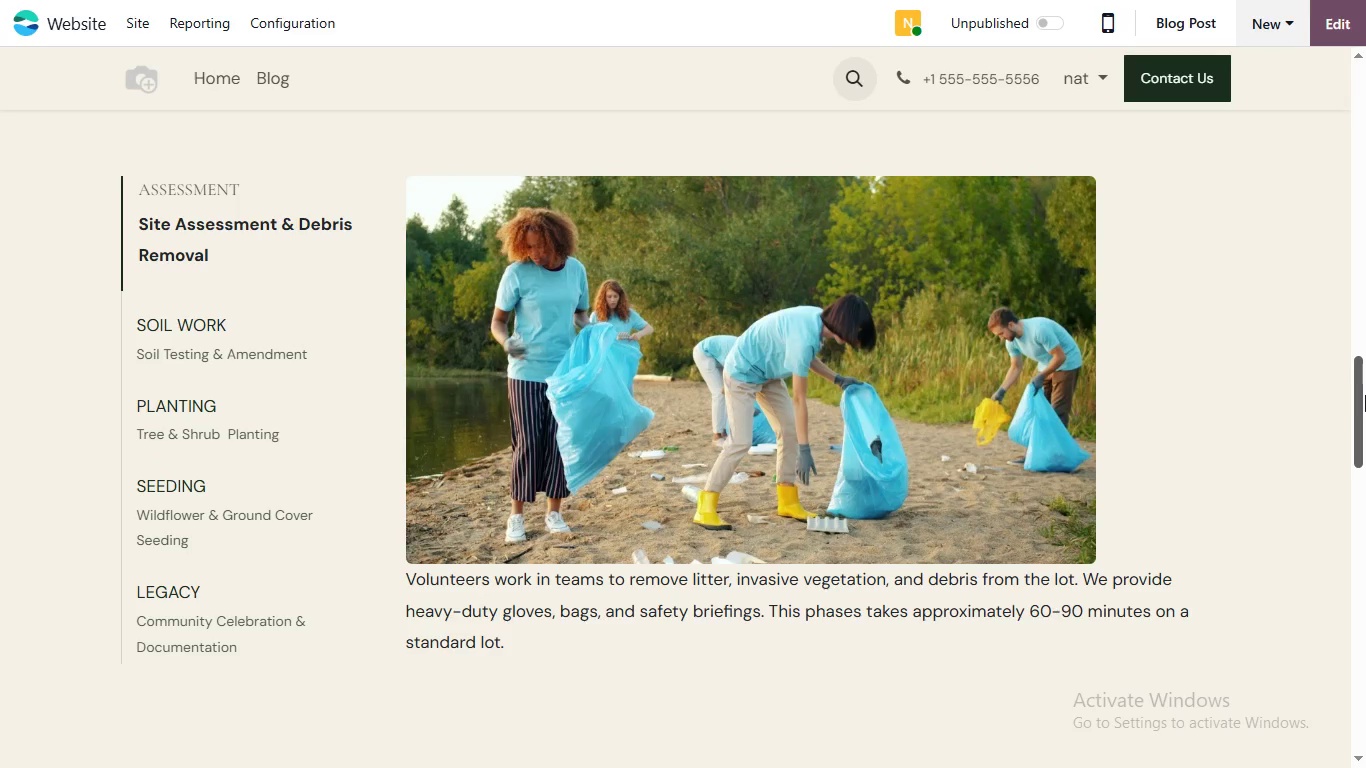 
left_click_drag(start_coordinate=[1267, 388], to_coordinate=[1295, 393])
 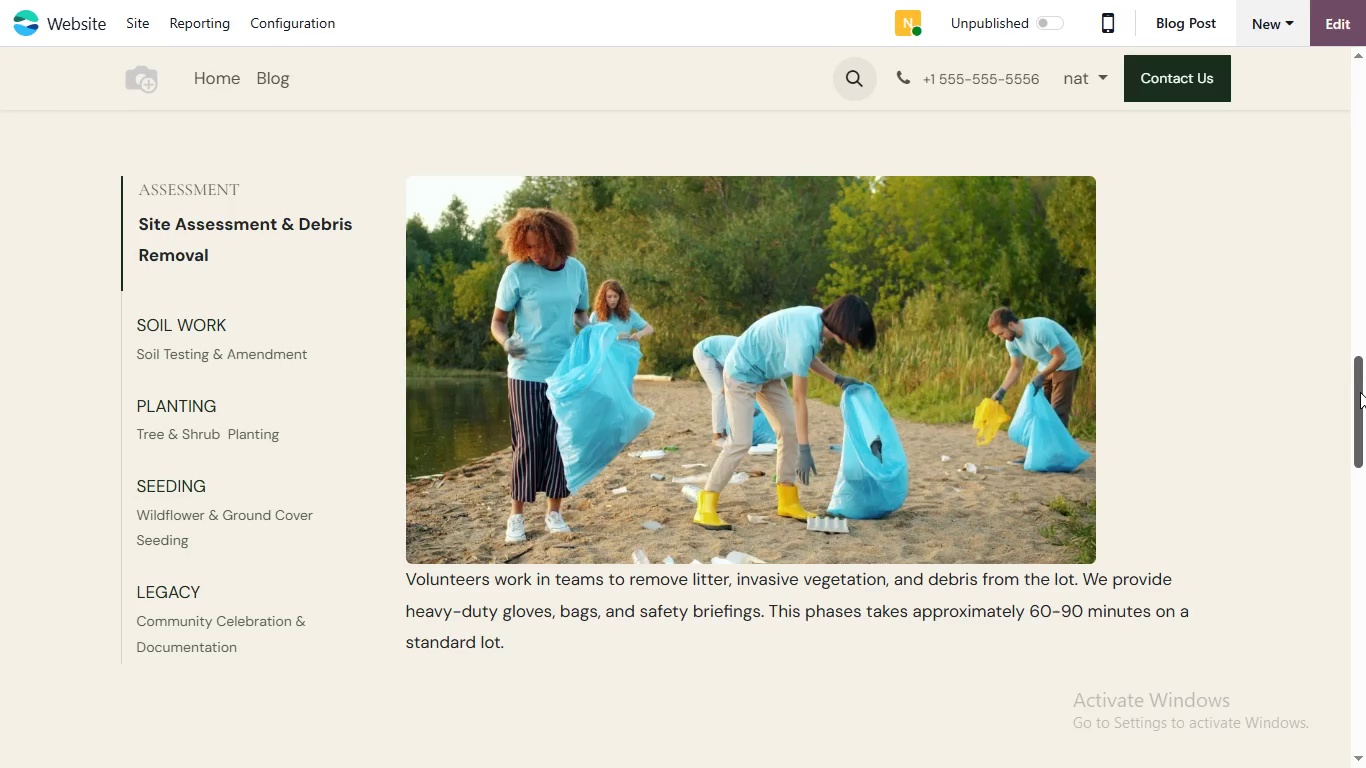 
left_click_drag(start_coordinate=[1359, 390], to_coordinate=[1346, 387])
 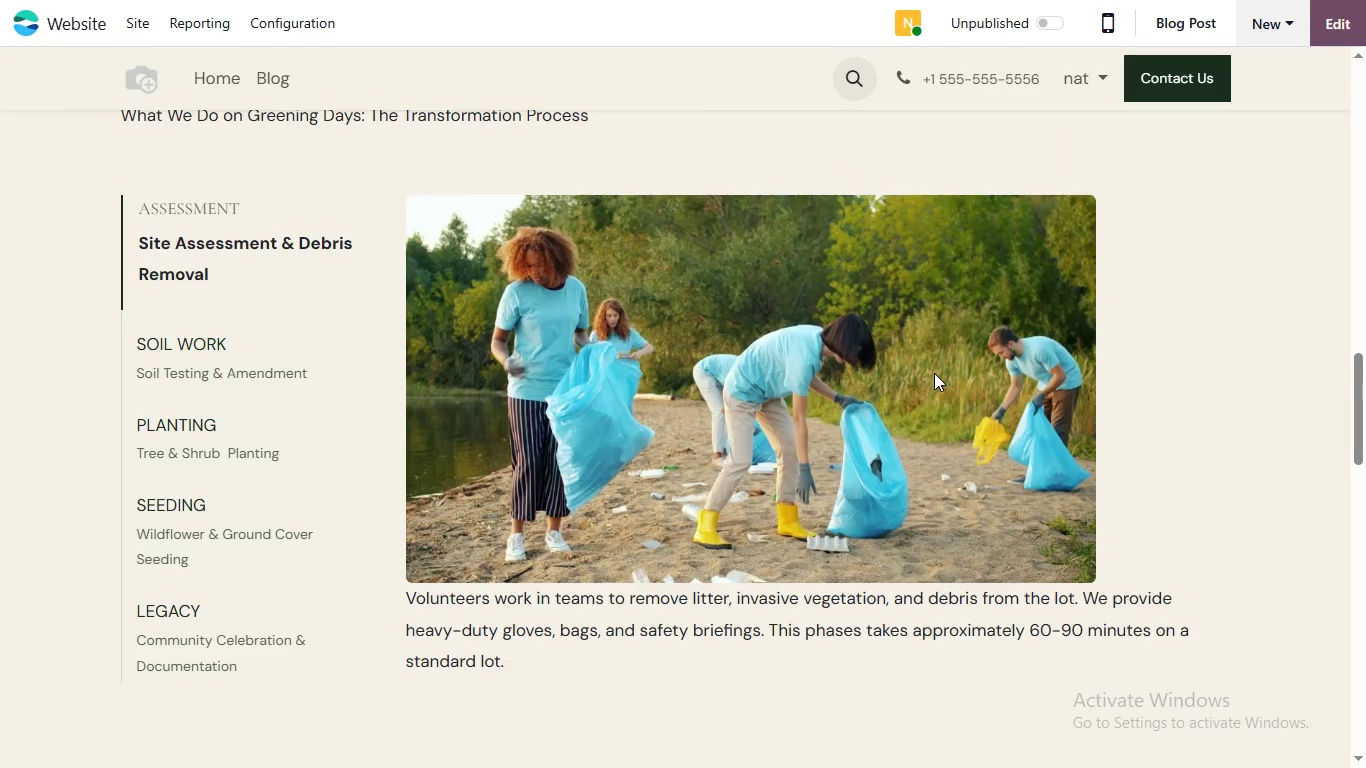 
wait(11.22)
 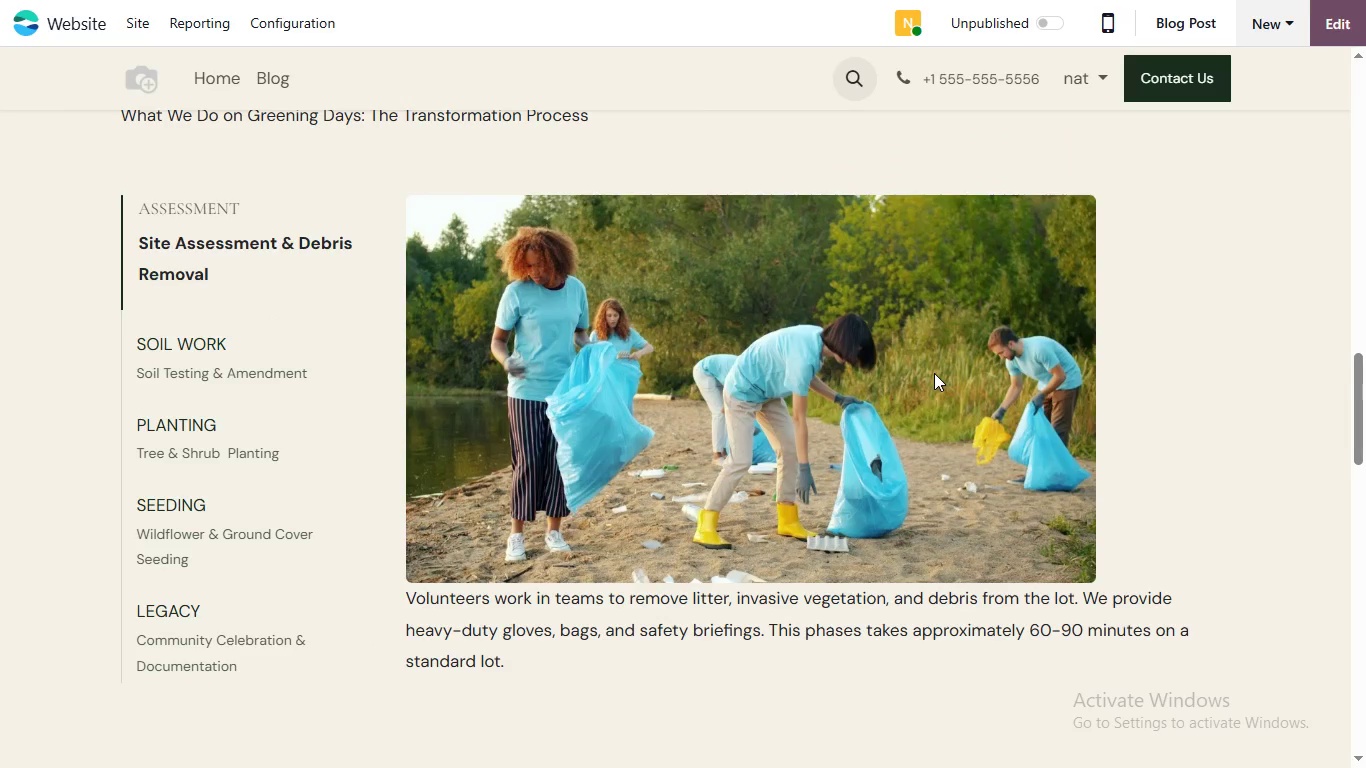 
left_click([1335, 18])
 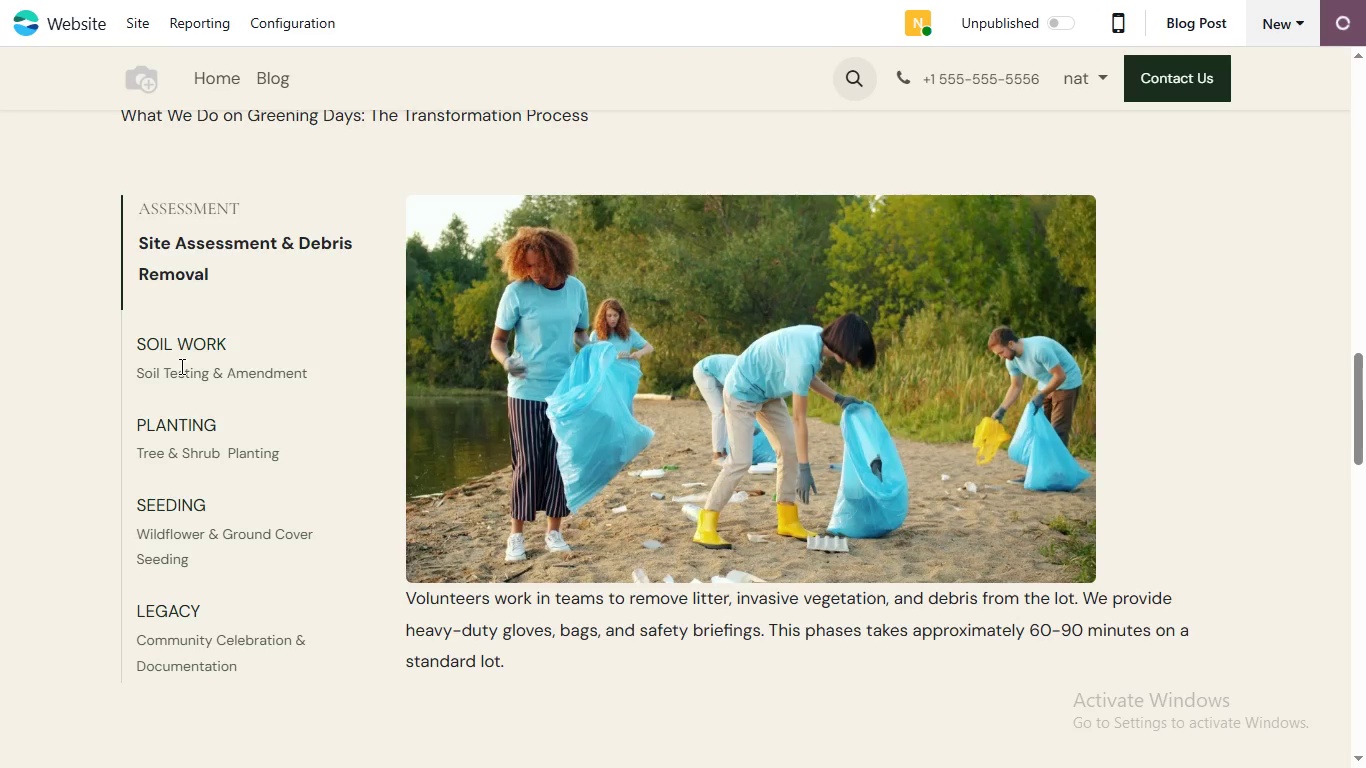 
triple_click([180, 323])
 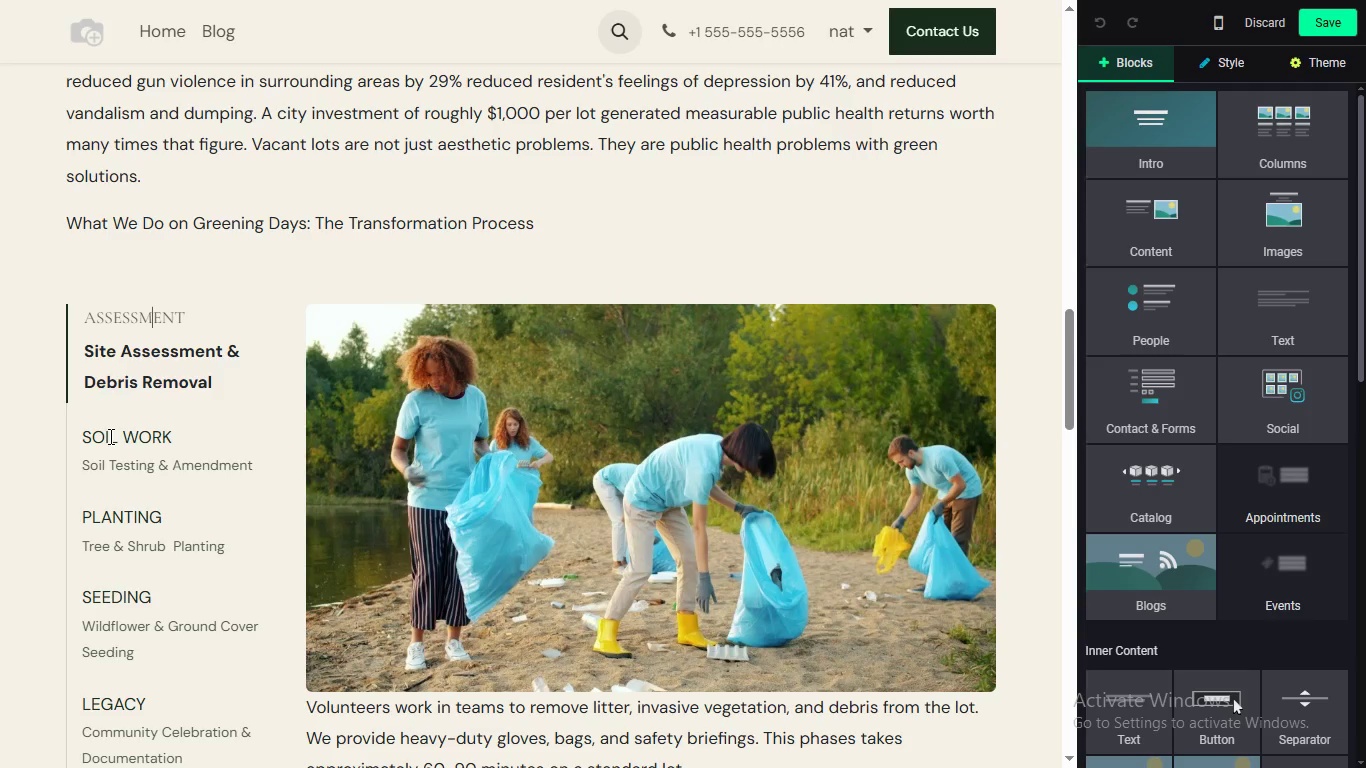 
double_click([109, 436])
 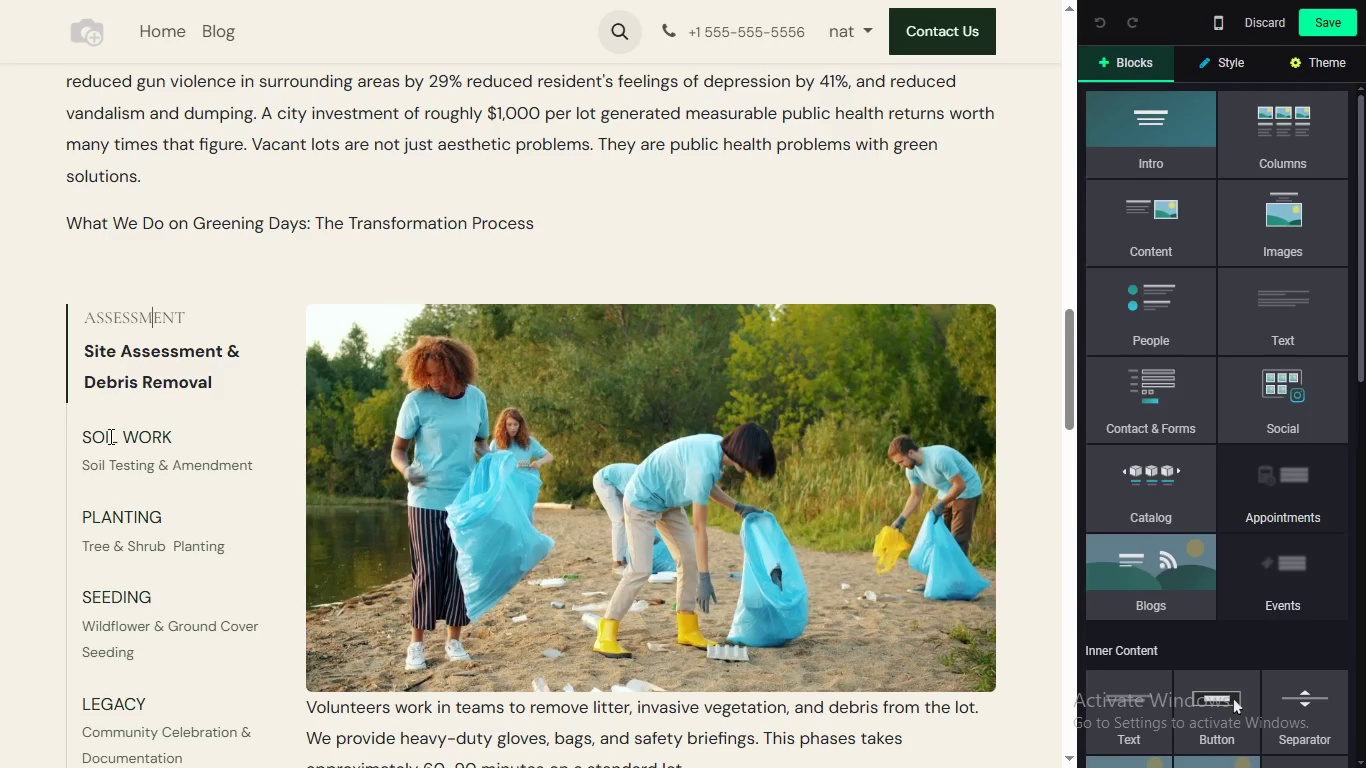 
triple_click([109, 436])
 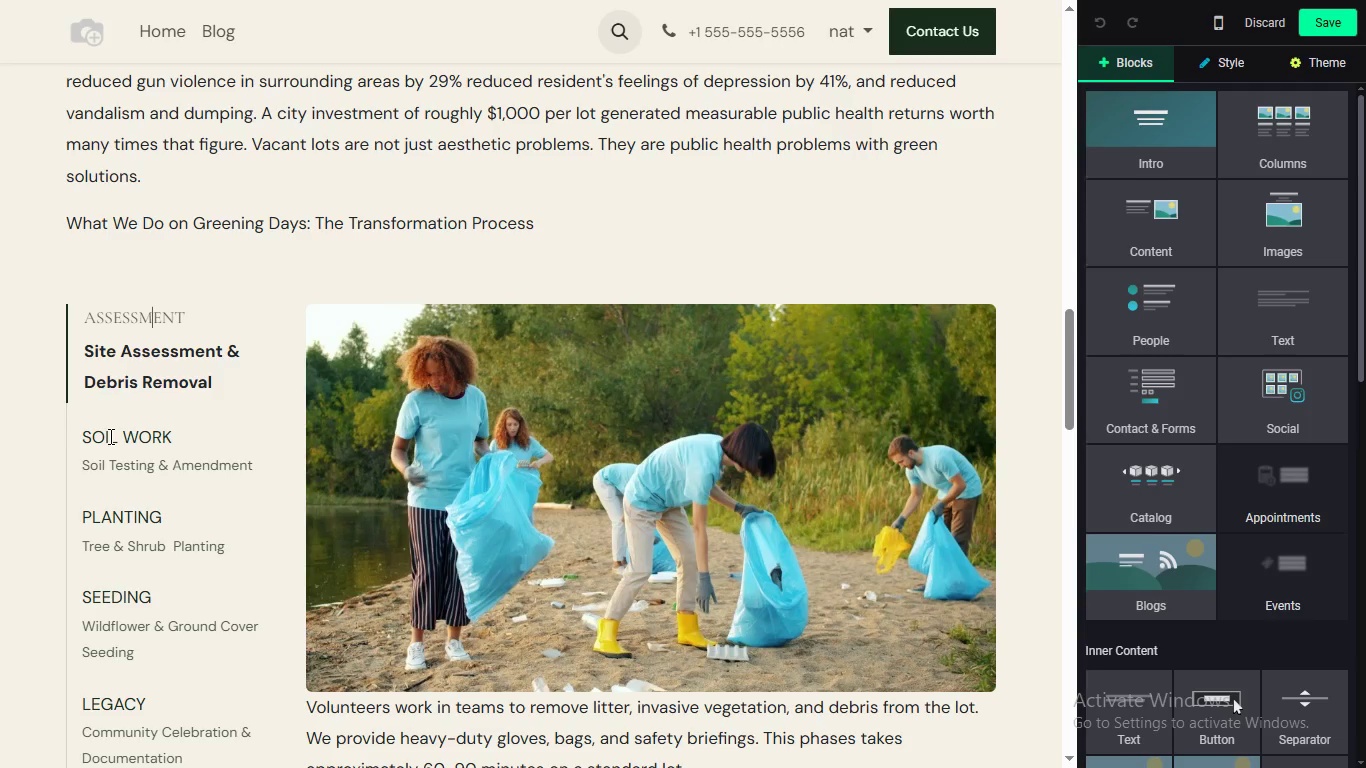 
triple_click([109, 436])
 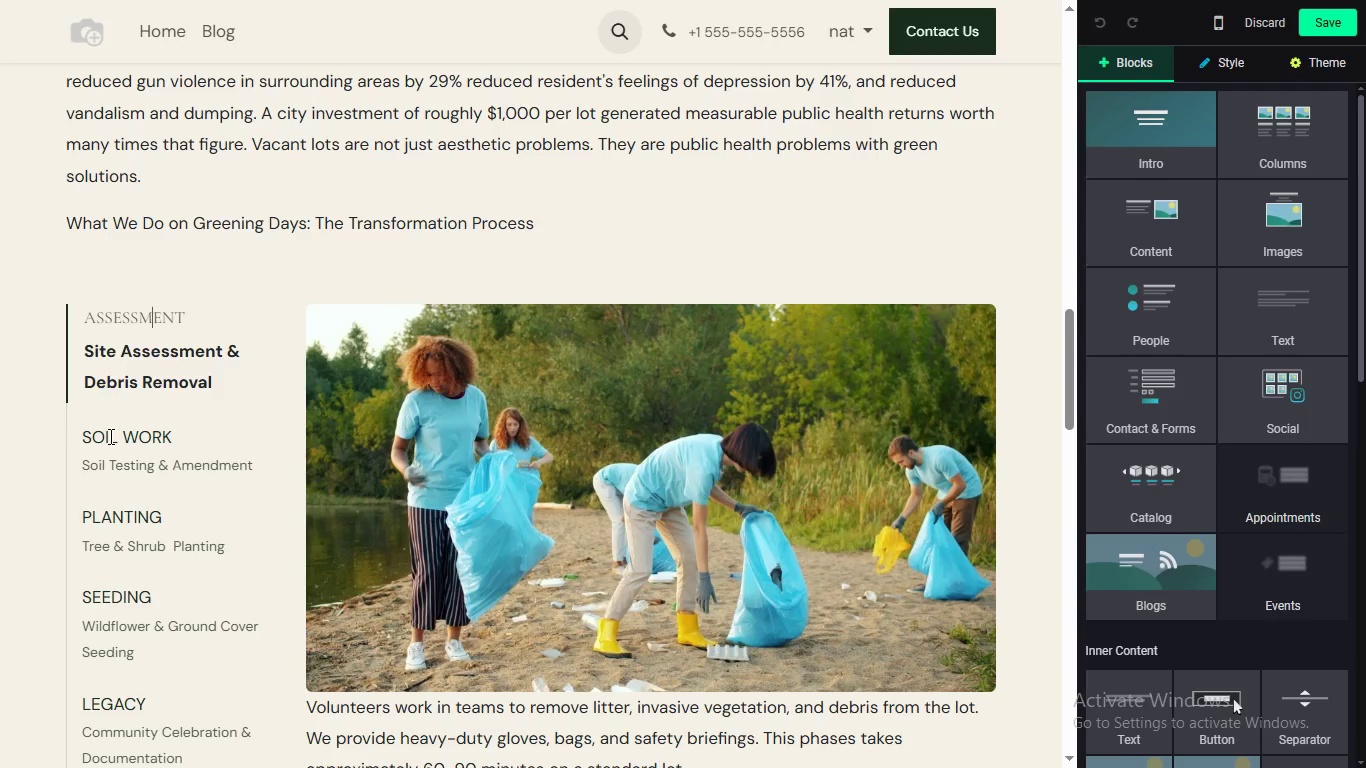 
triple_click([109, 436])
 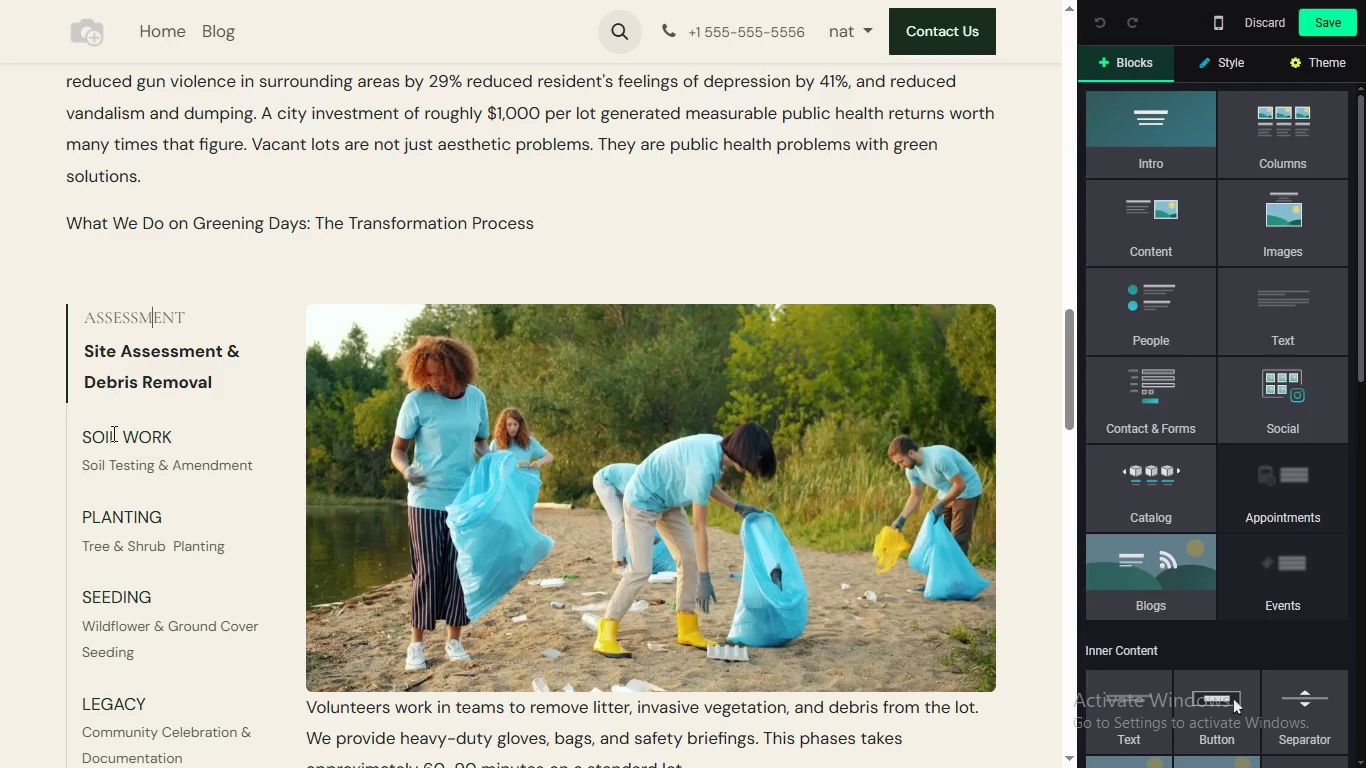 
triple_click([109, 436])
 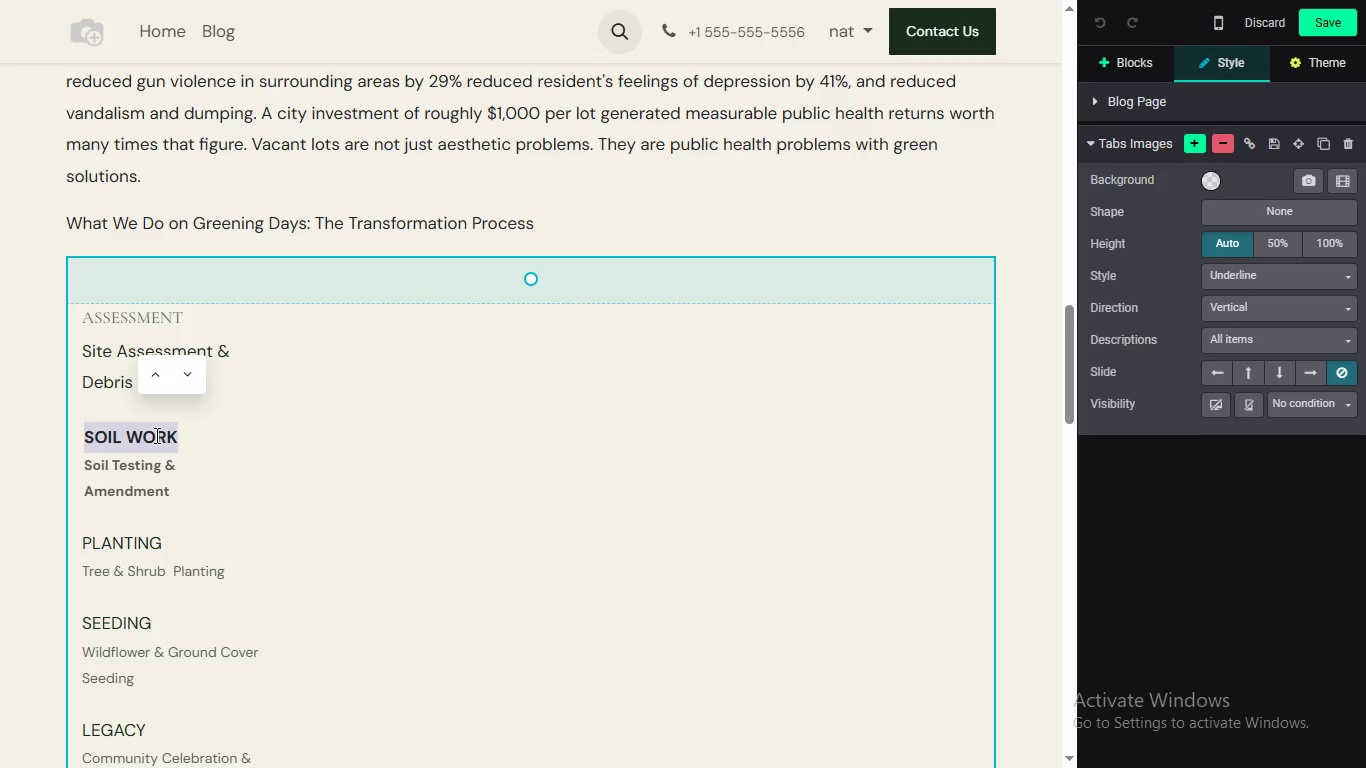 
double_click([155, 435])
 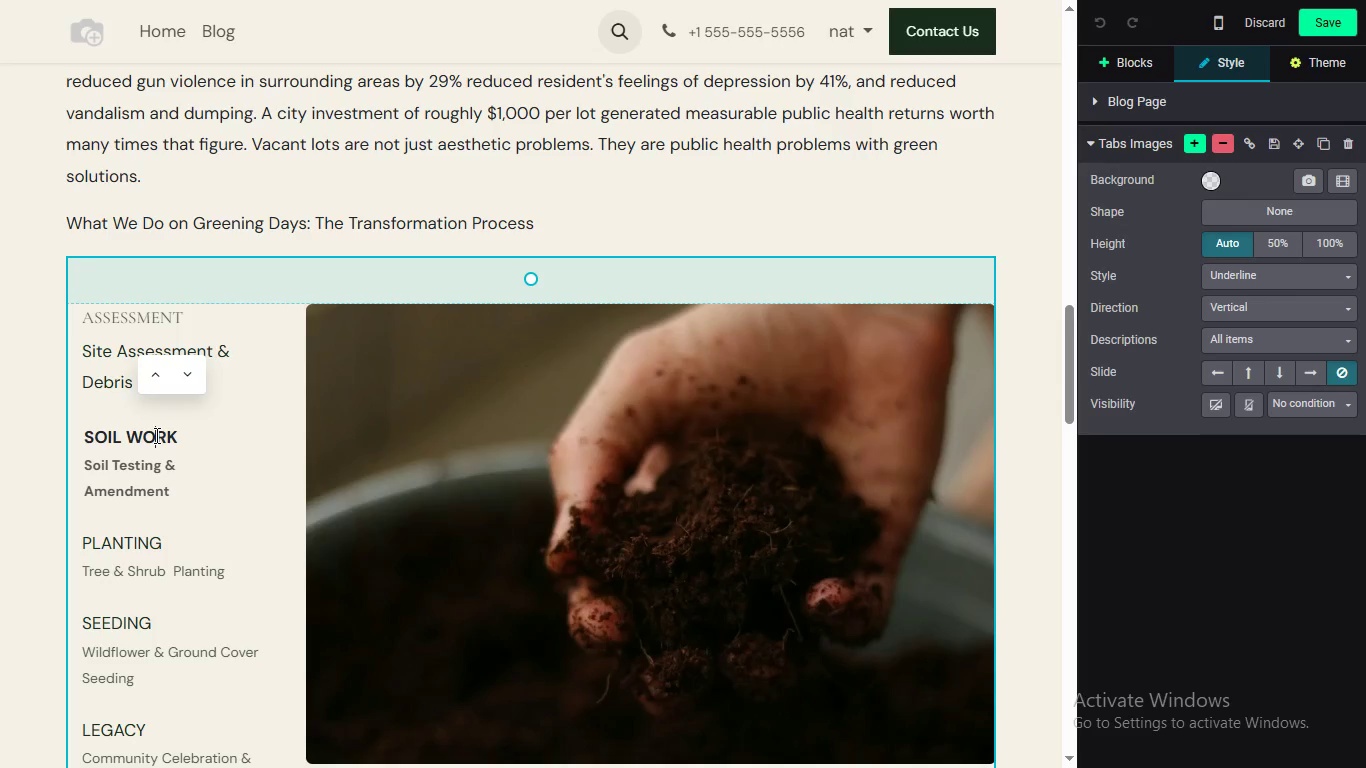 
left_click([155, 435])
 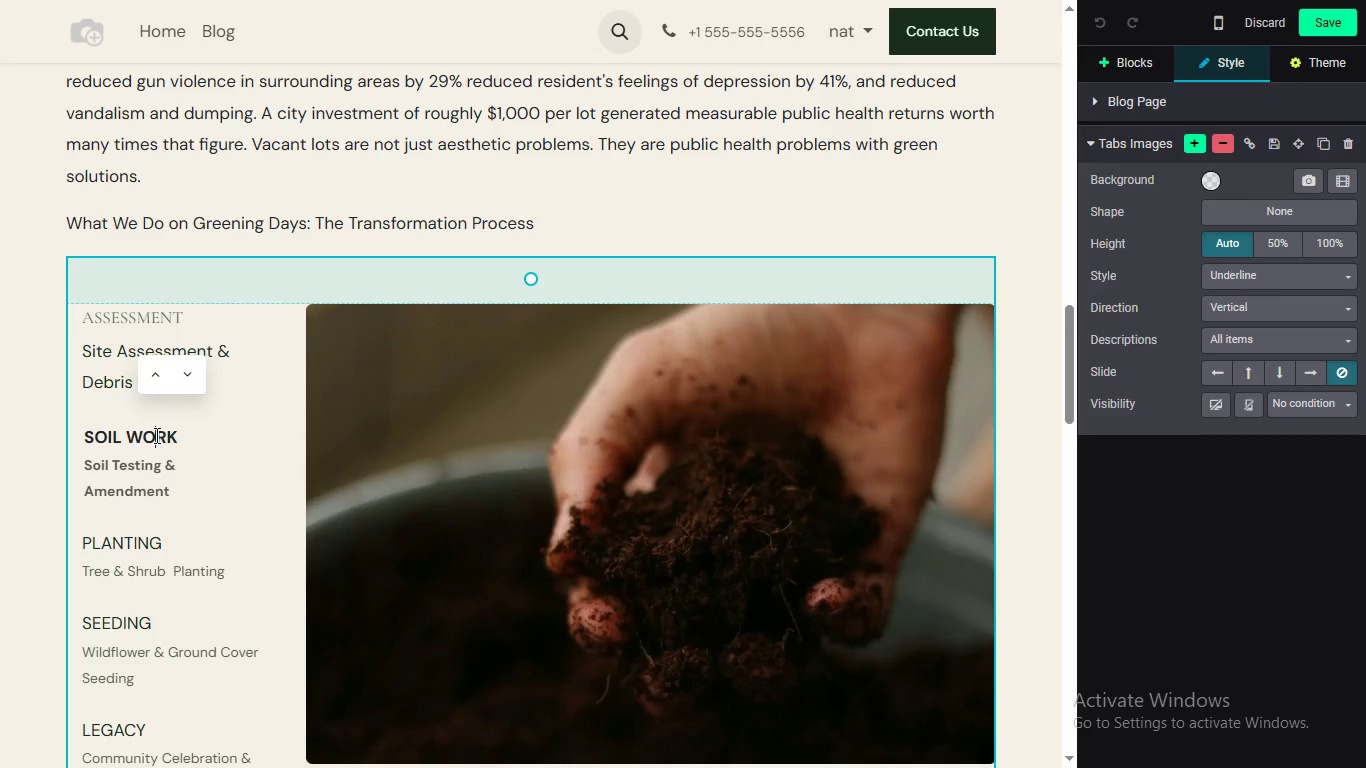 
left_click([155, 435])
 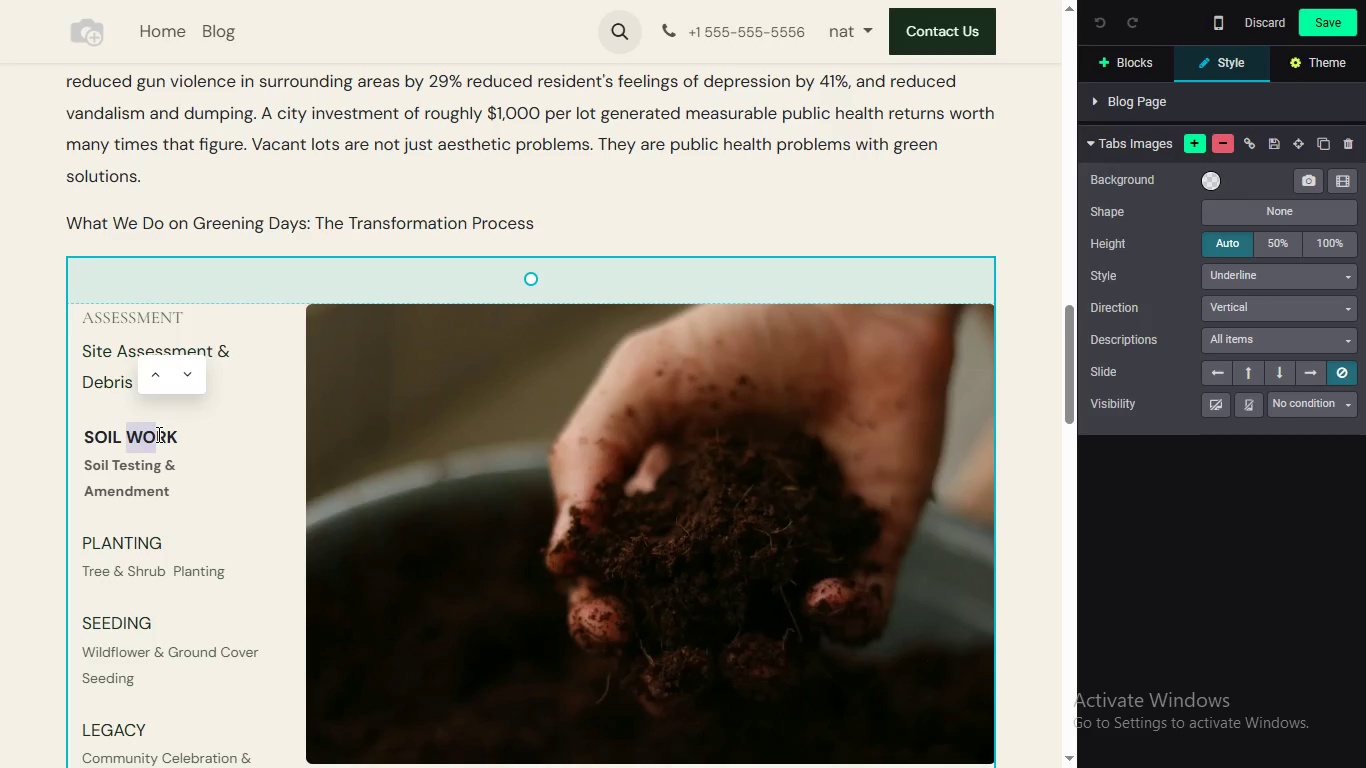 
triple_click([157, 434])
 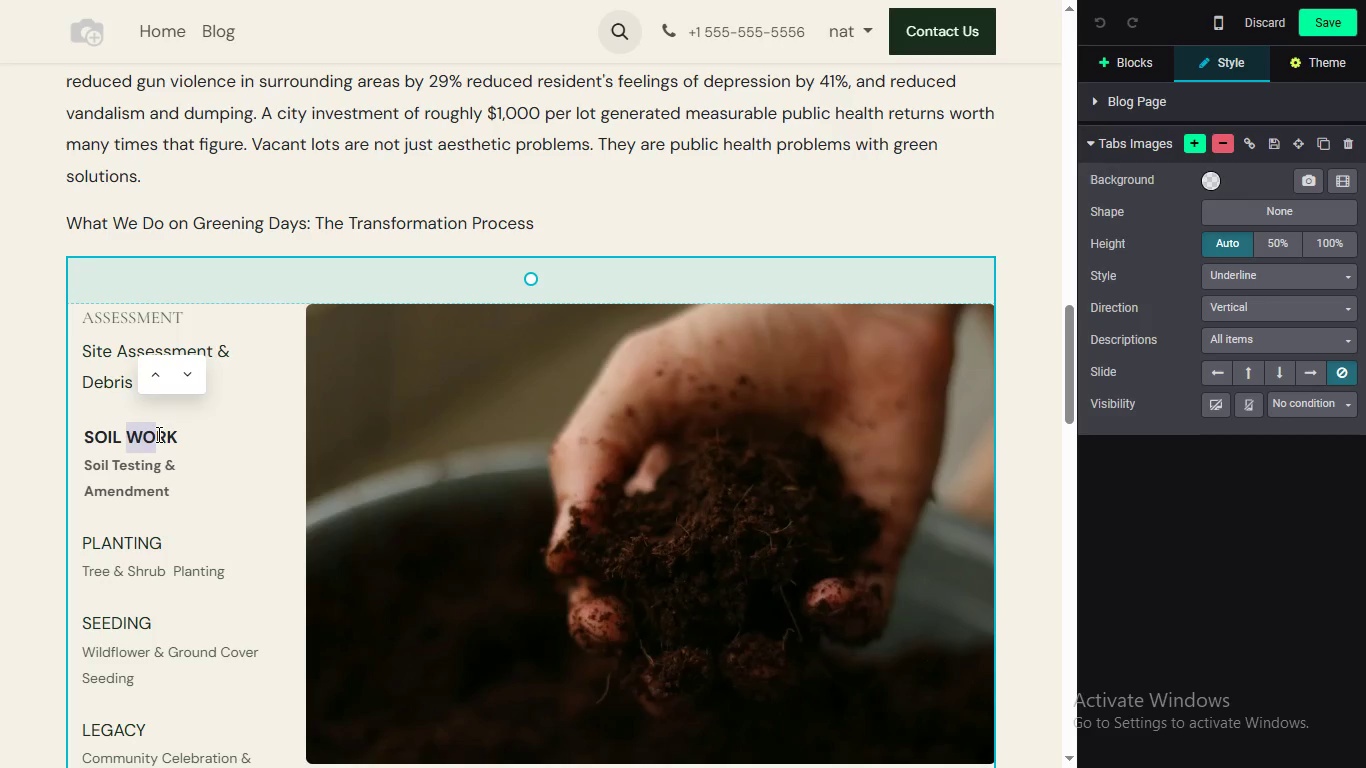 
triple_click([157, 434])
 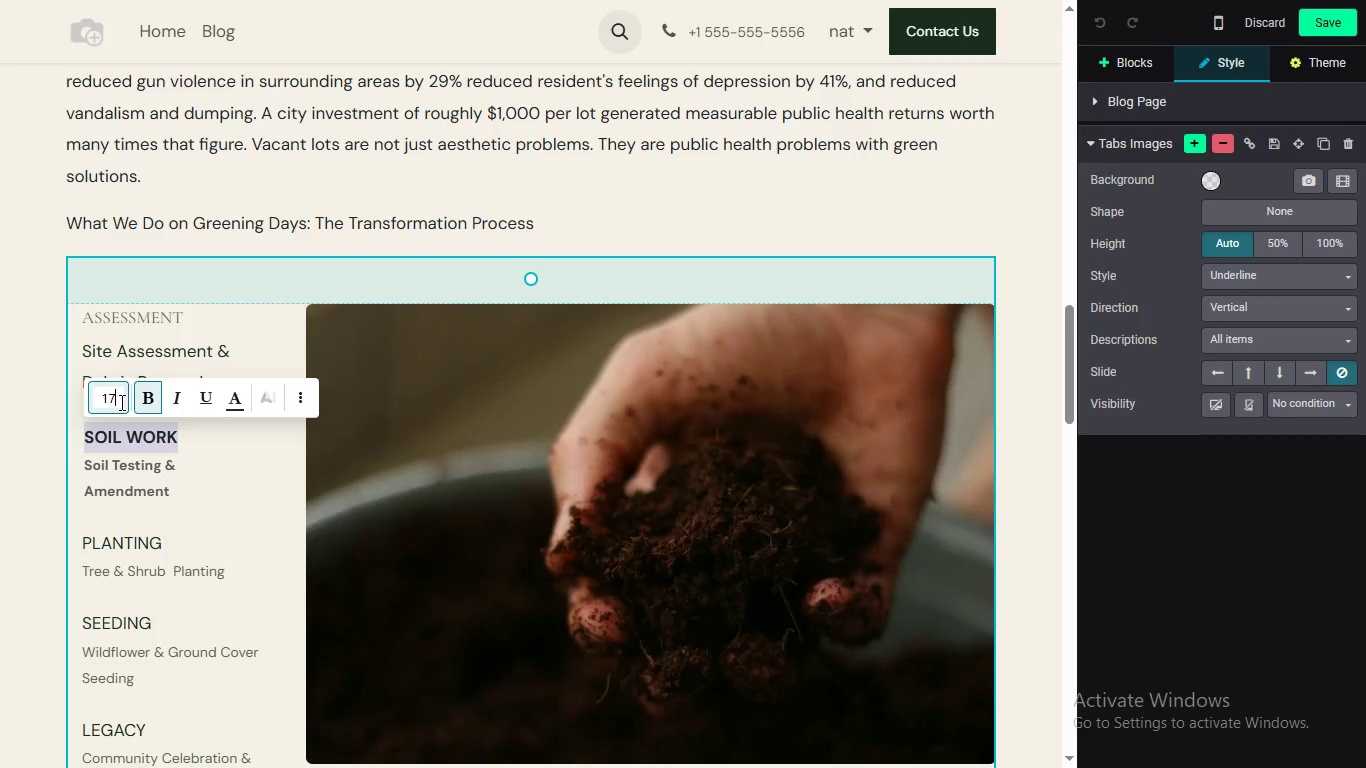 
left_click([120, 402])
 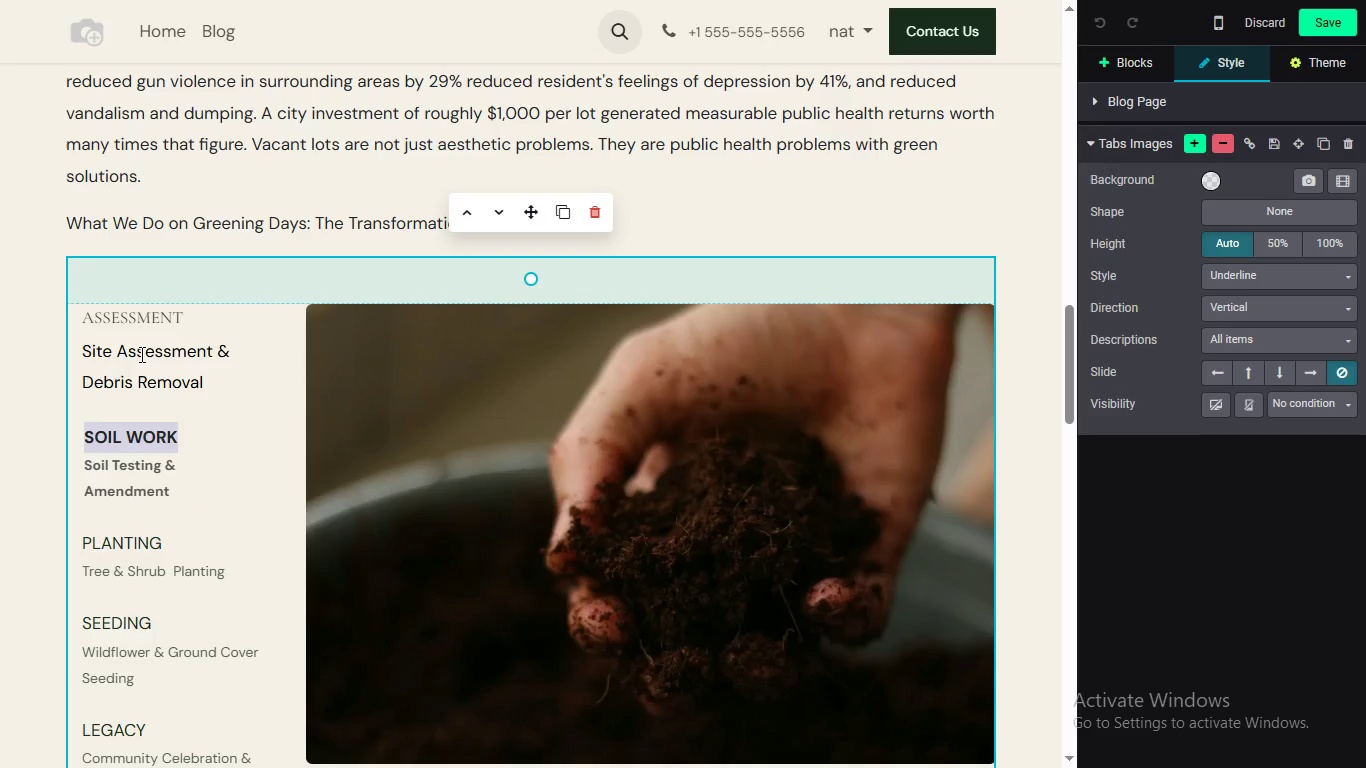 
wait(6.78)
 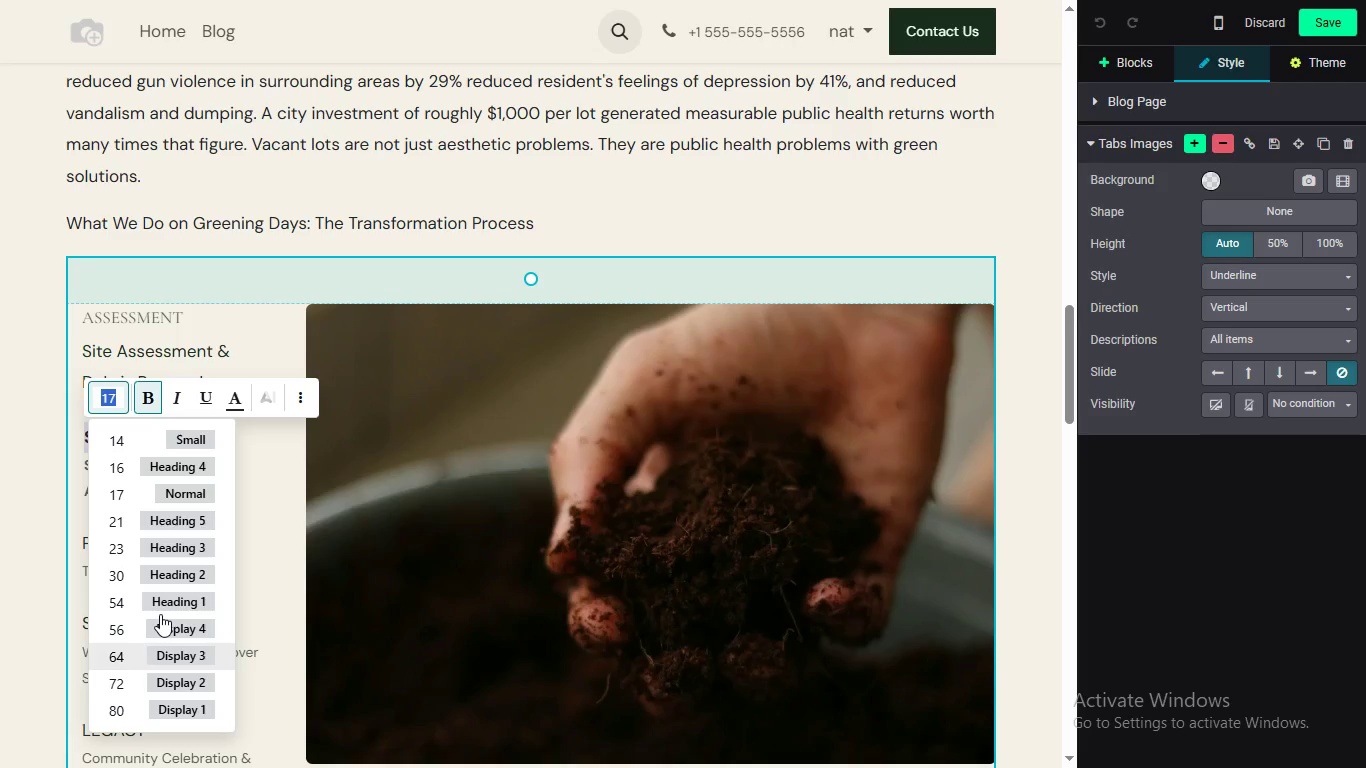 
double_click([131, 309])
 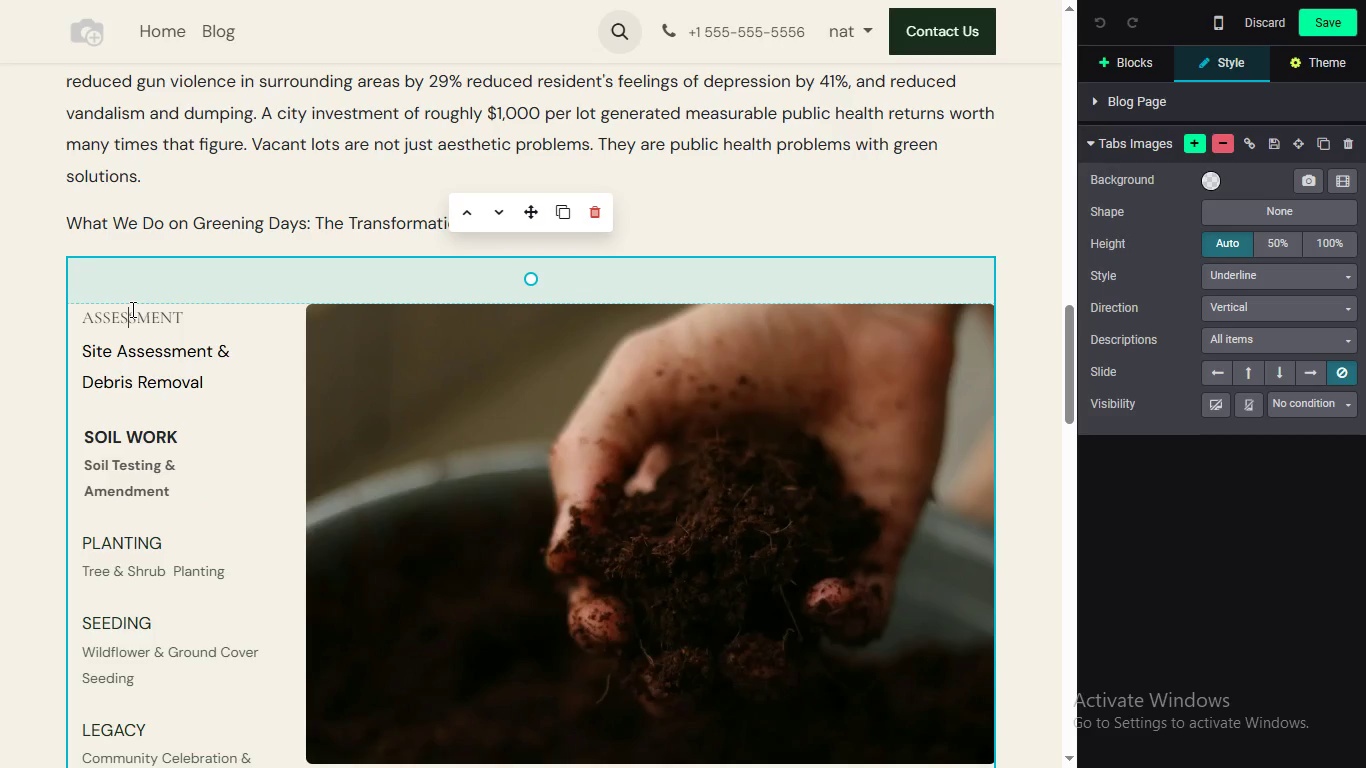 
triple_click([131, 309])
 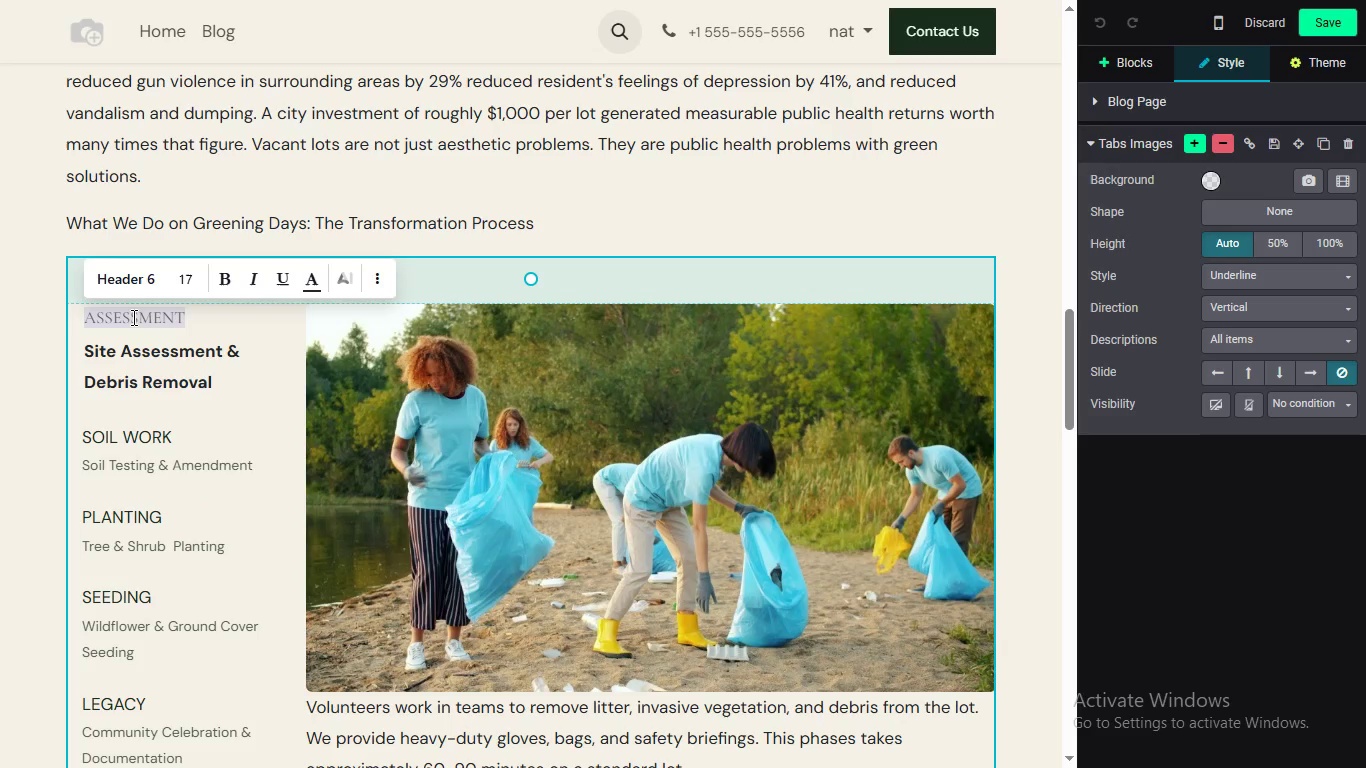 
left_click_drag(start_coordinate=[178, 440], to_coordinate=[60, 435])
 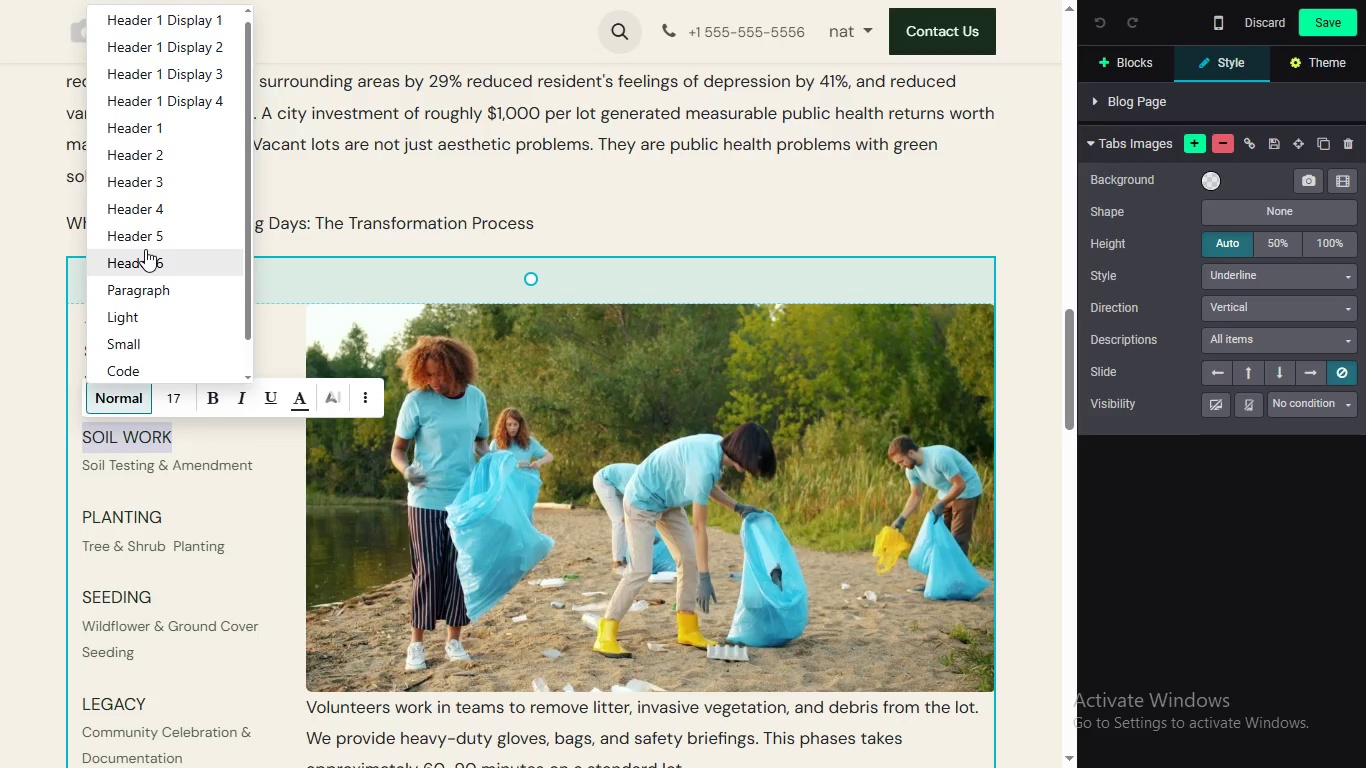 
left_click([145, 249])
 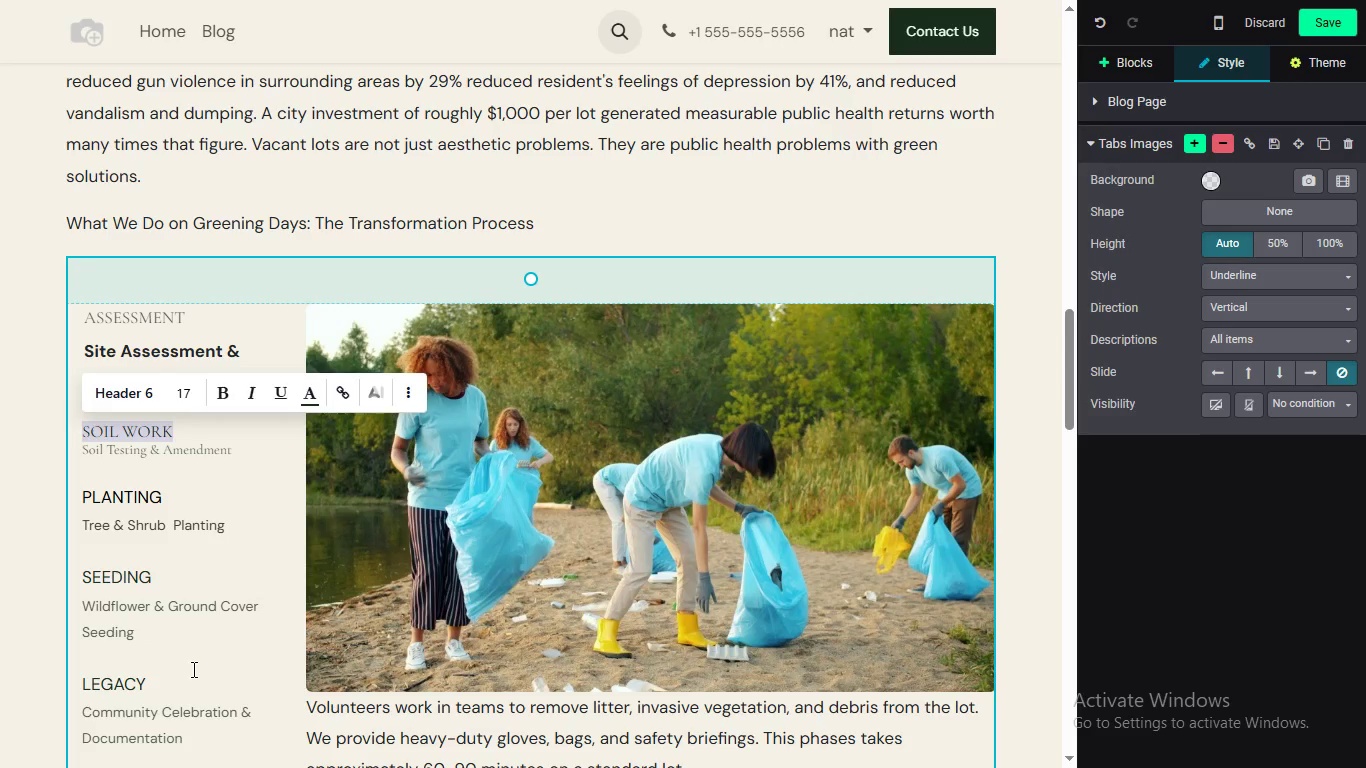 
left_click_drag(start_coordinate=[205, 747], to_coordinate=[87, 316])
 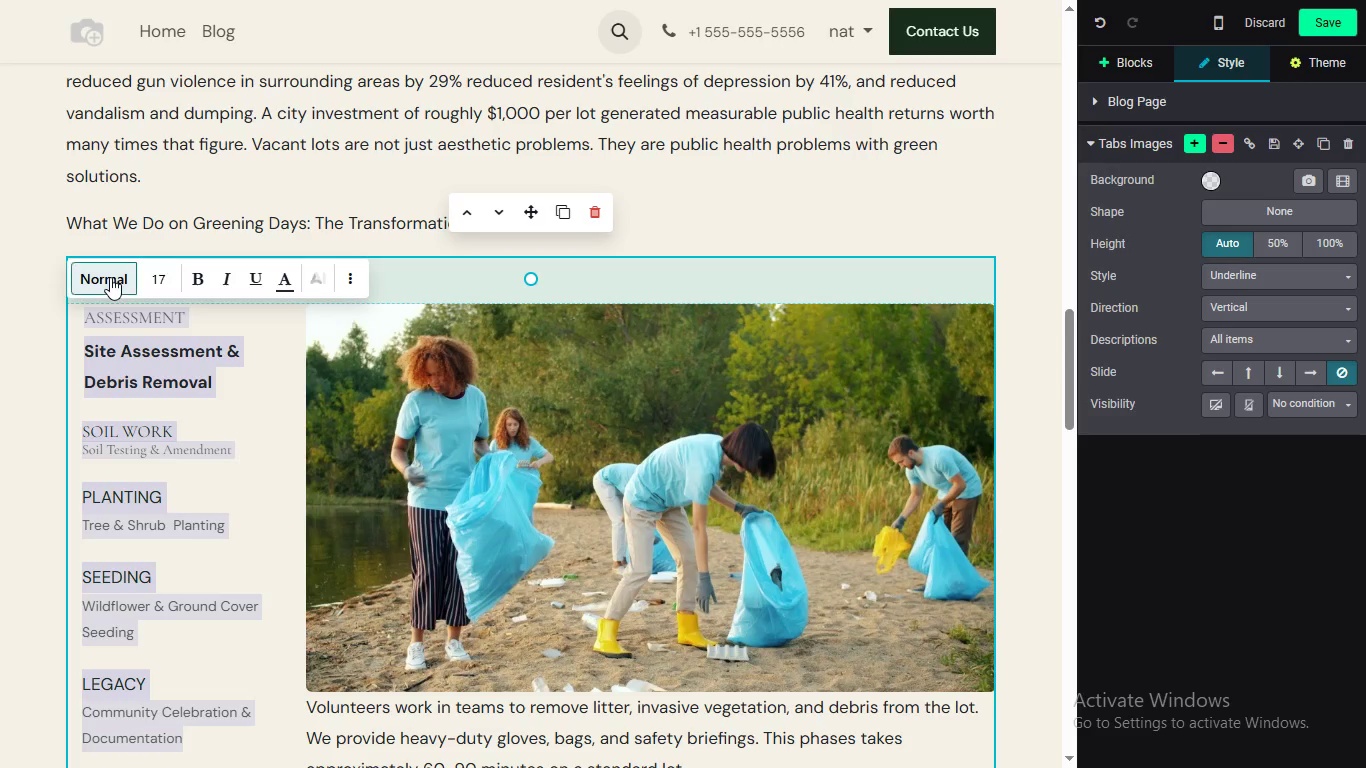 
left_click([110, 277])
 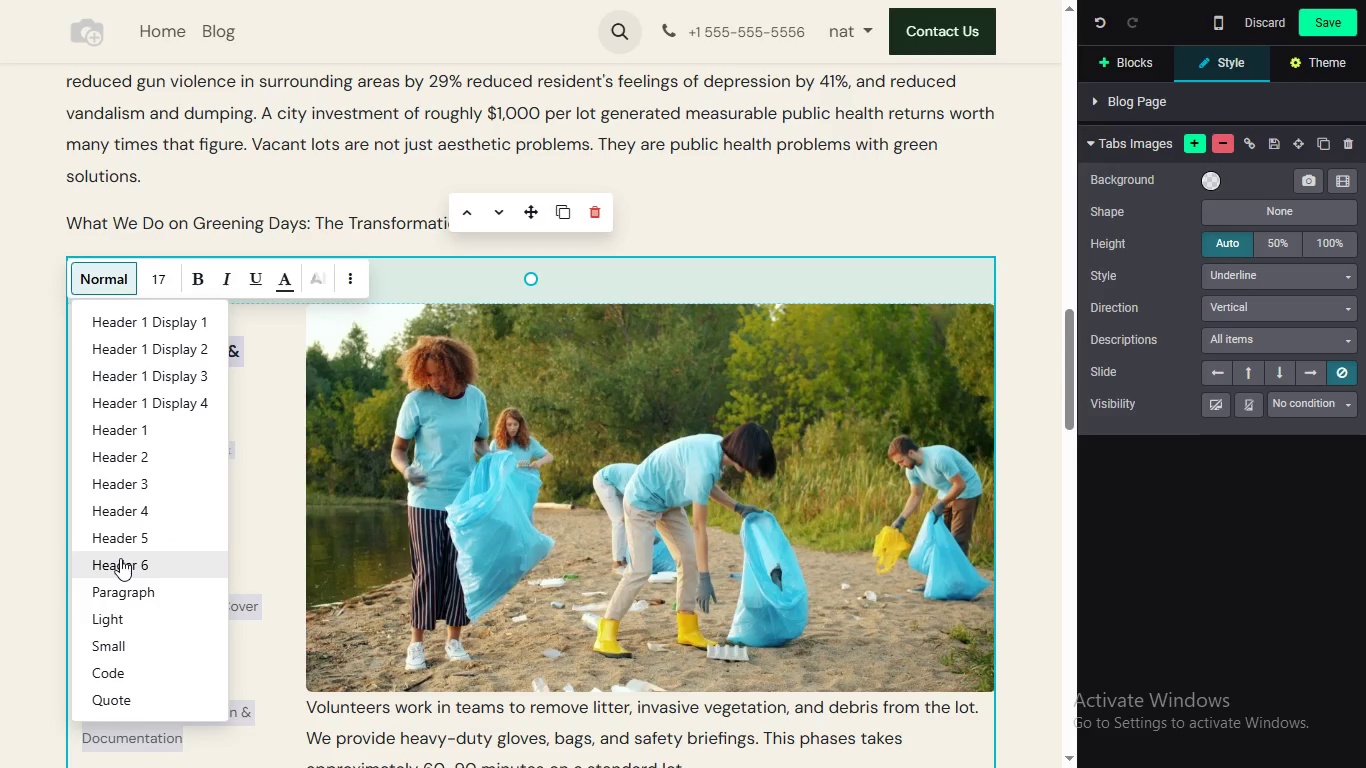 
left_click([120, 558])
 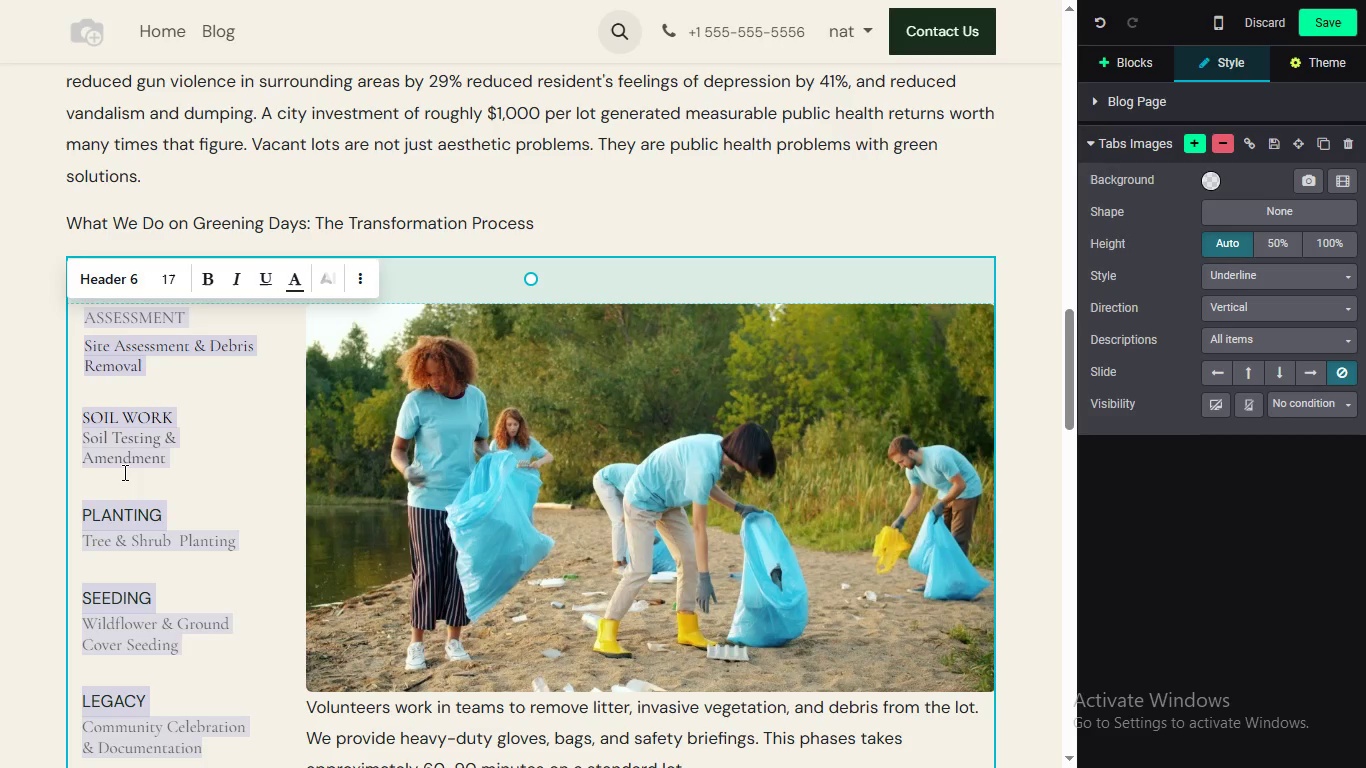 
left_click([123, 472])
 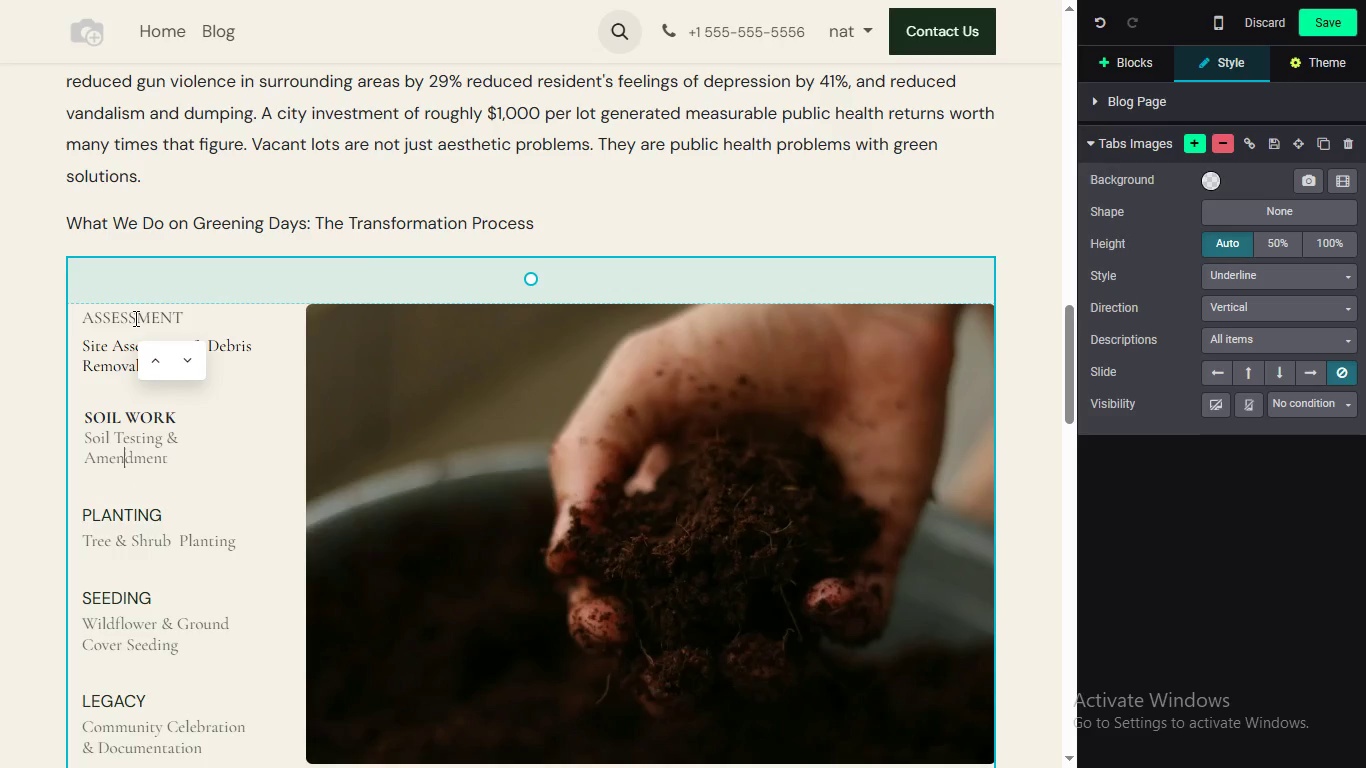 
left_click([134, 318])
 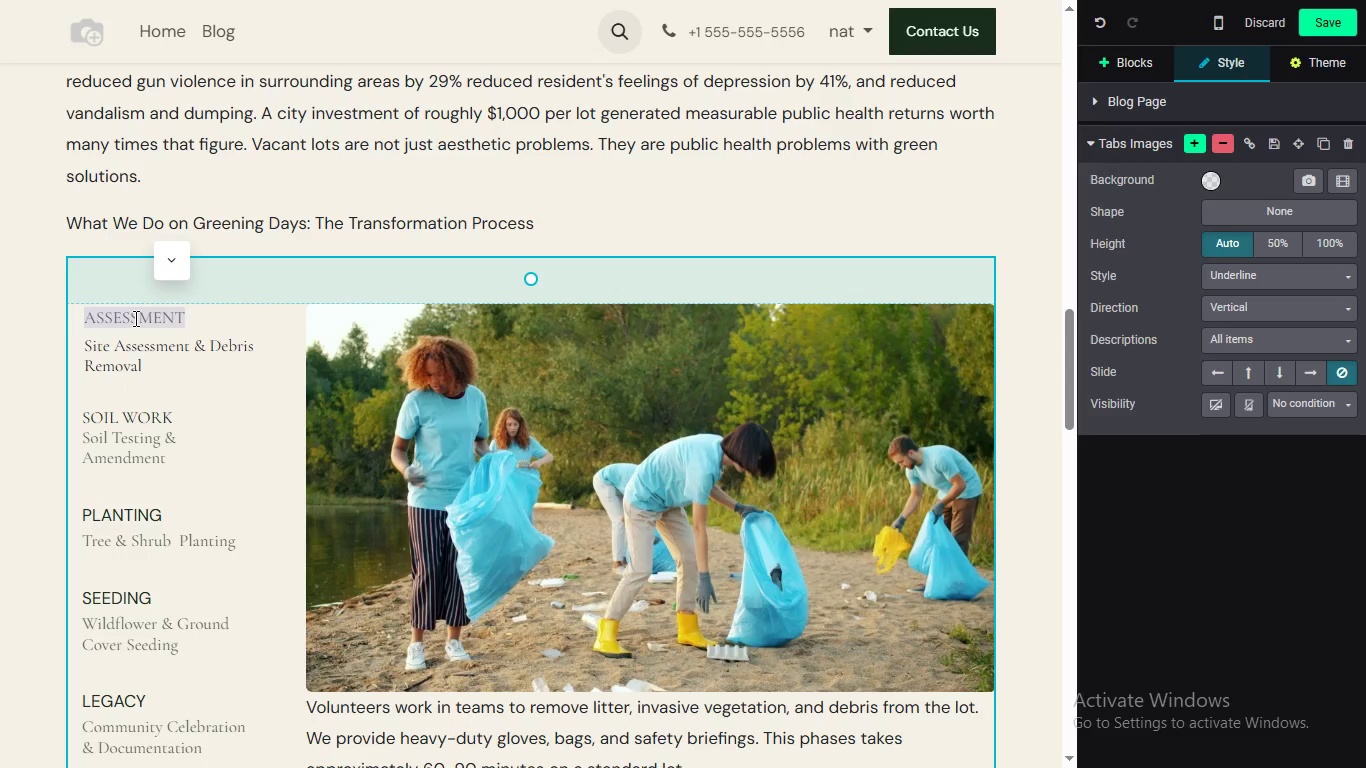 
double_click([134, 318])
 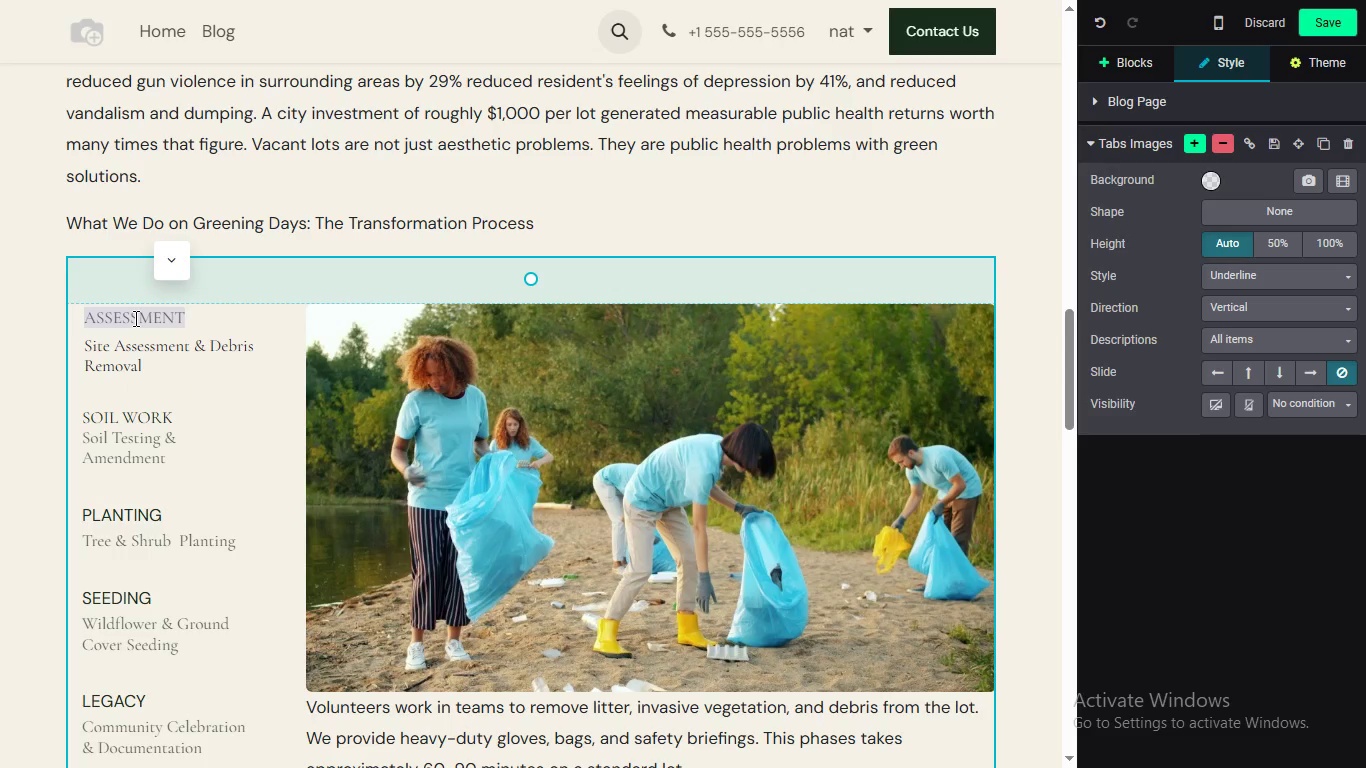 
triple_click([134, 318])
 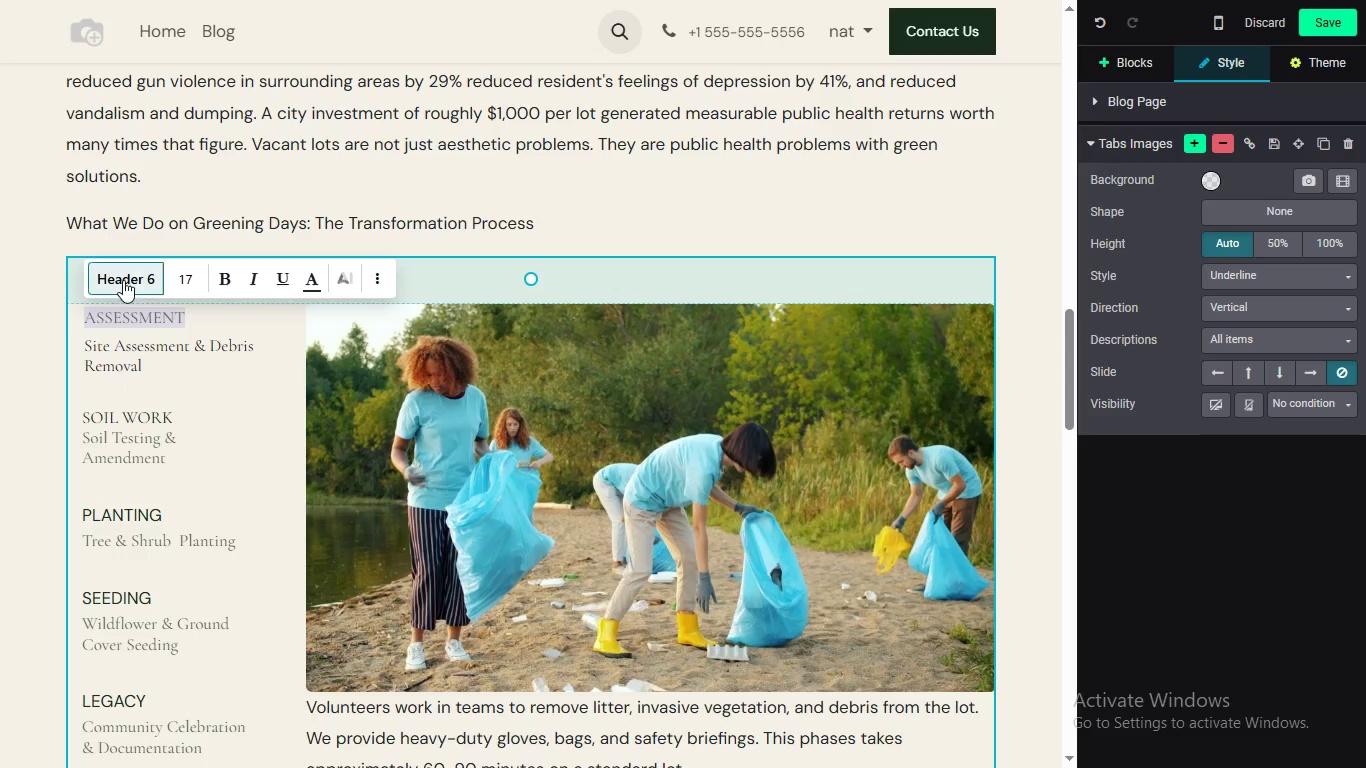 
mouse_move([147, 322])
 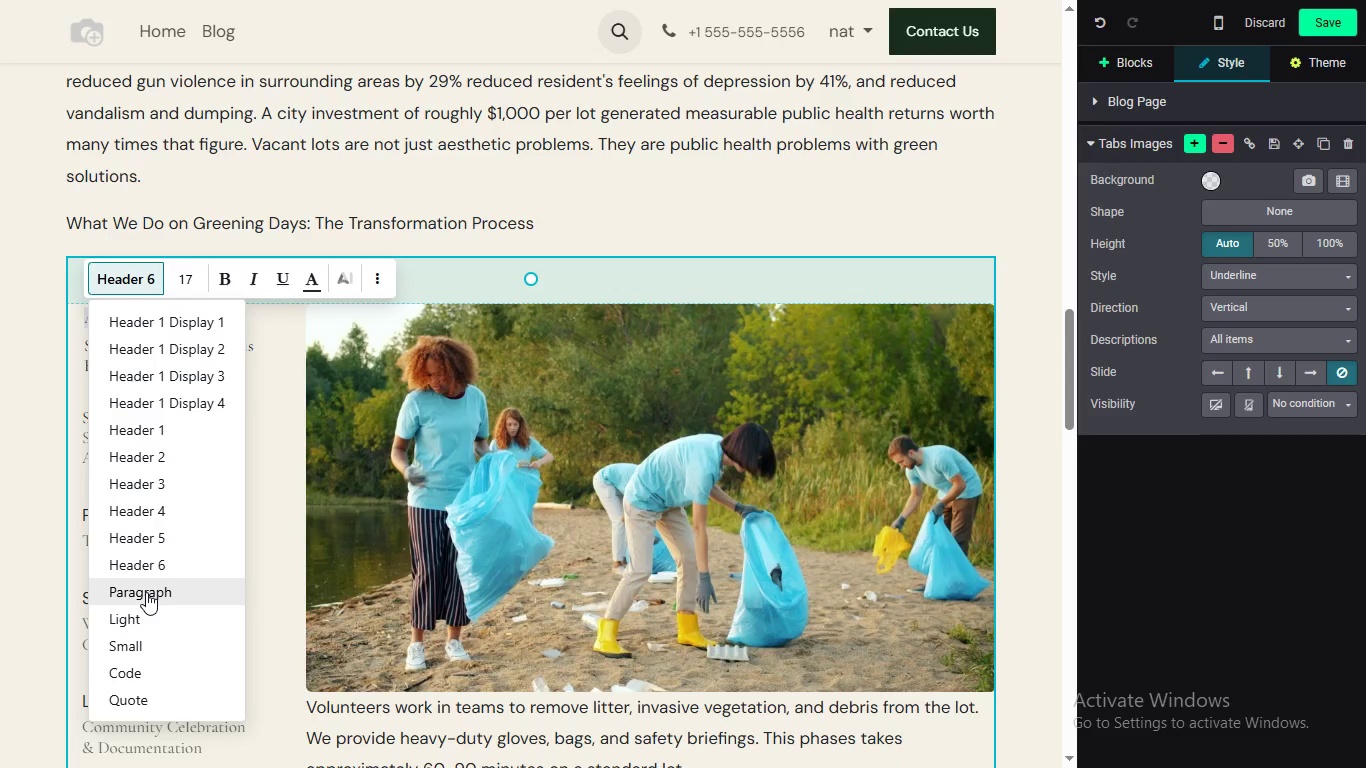 
left_click([146, 592])
 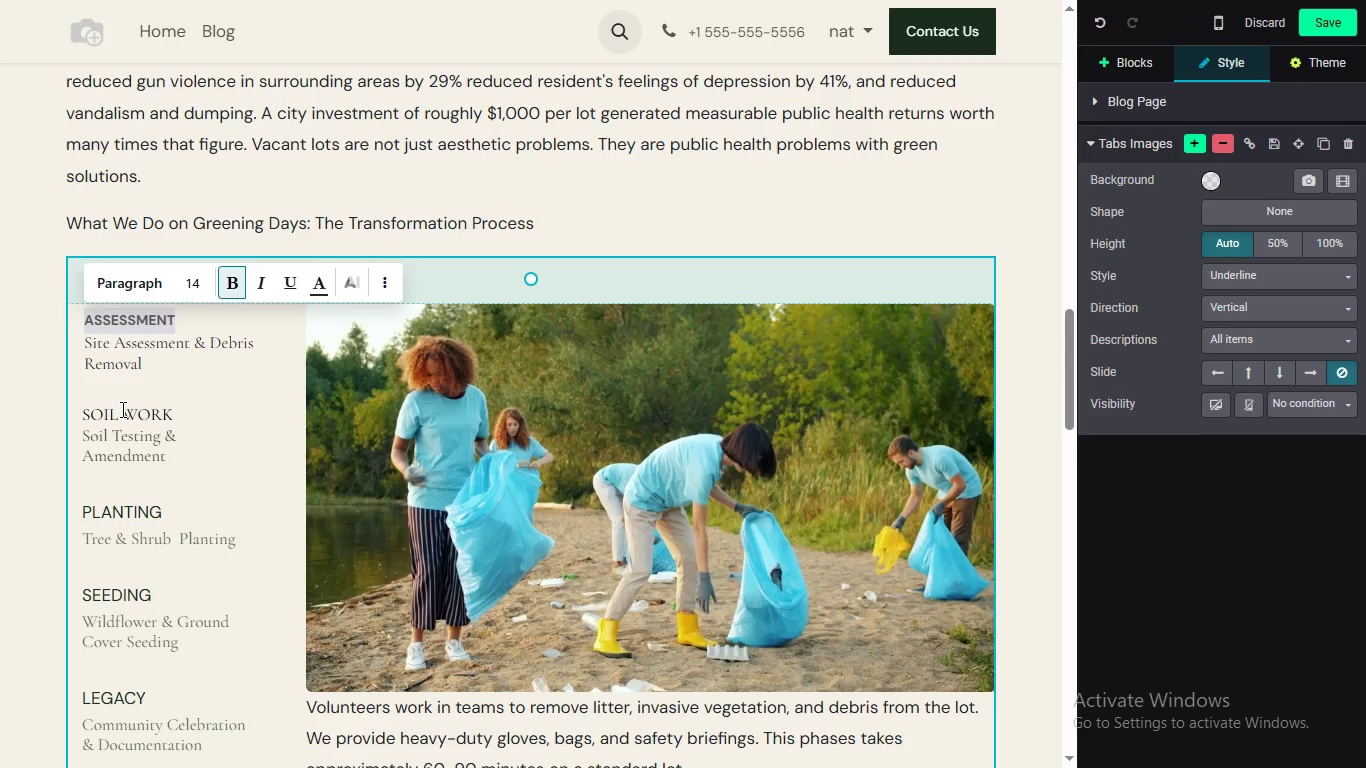 
double_click([123, 407])
 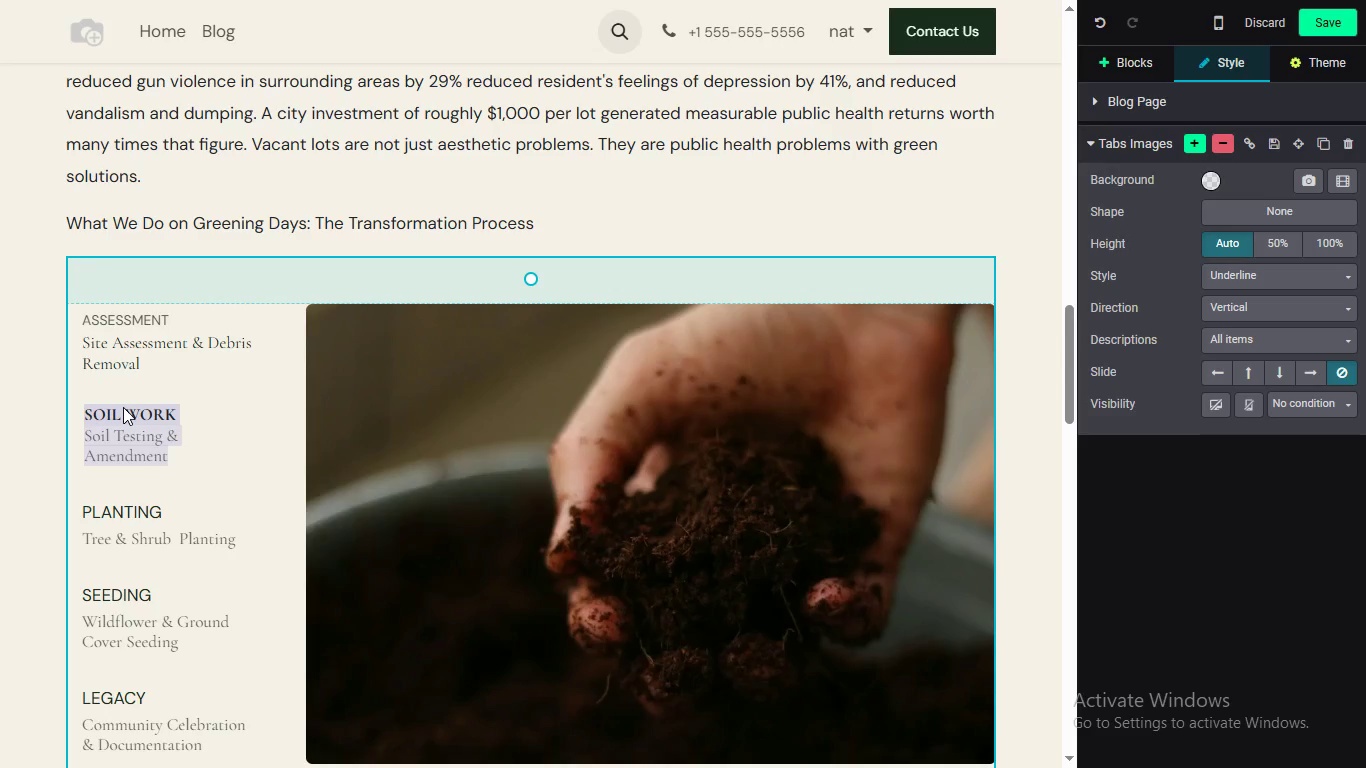 
triple_click([123, 407])
 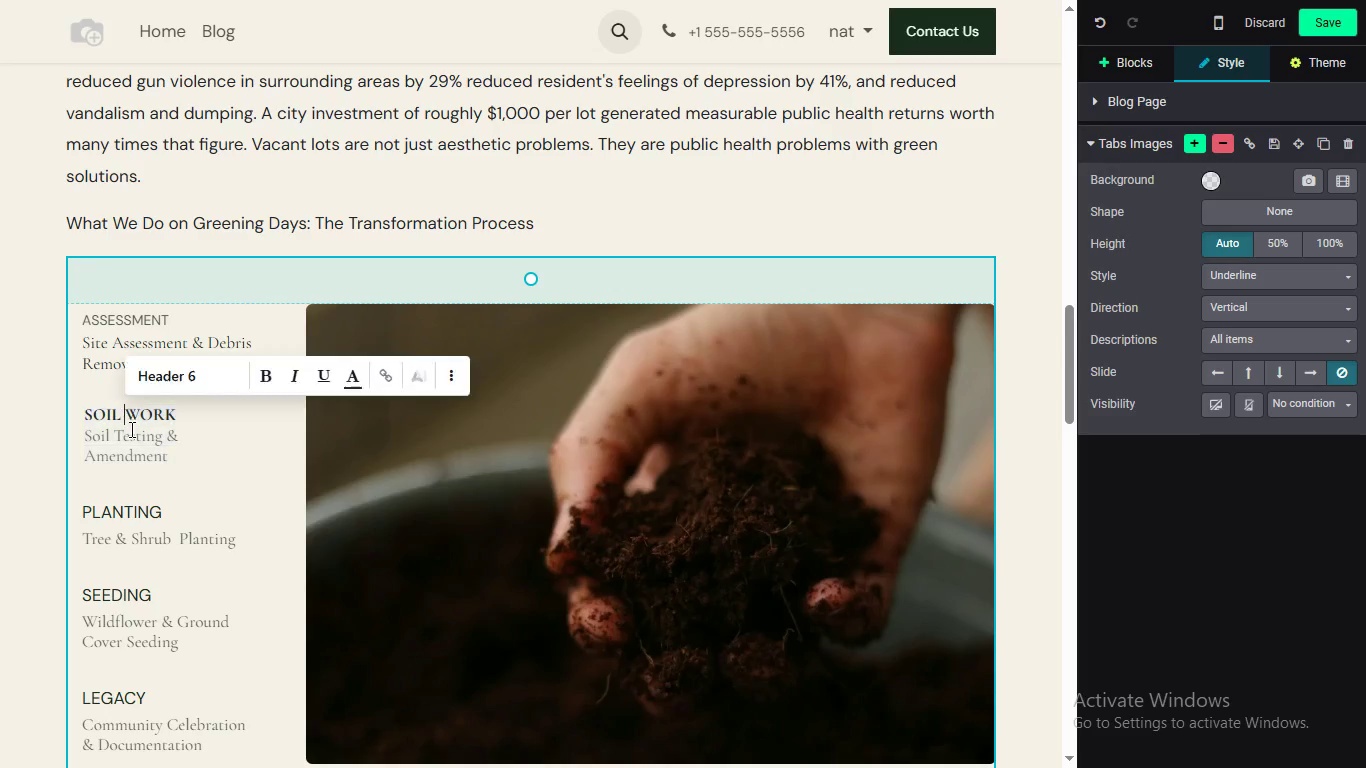 
left_click([124, 410])
 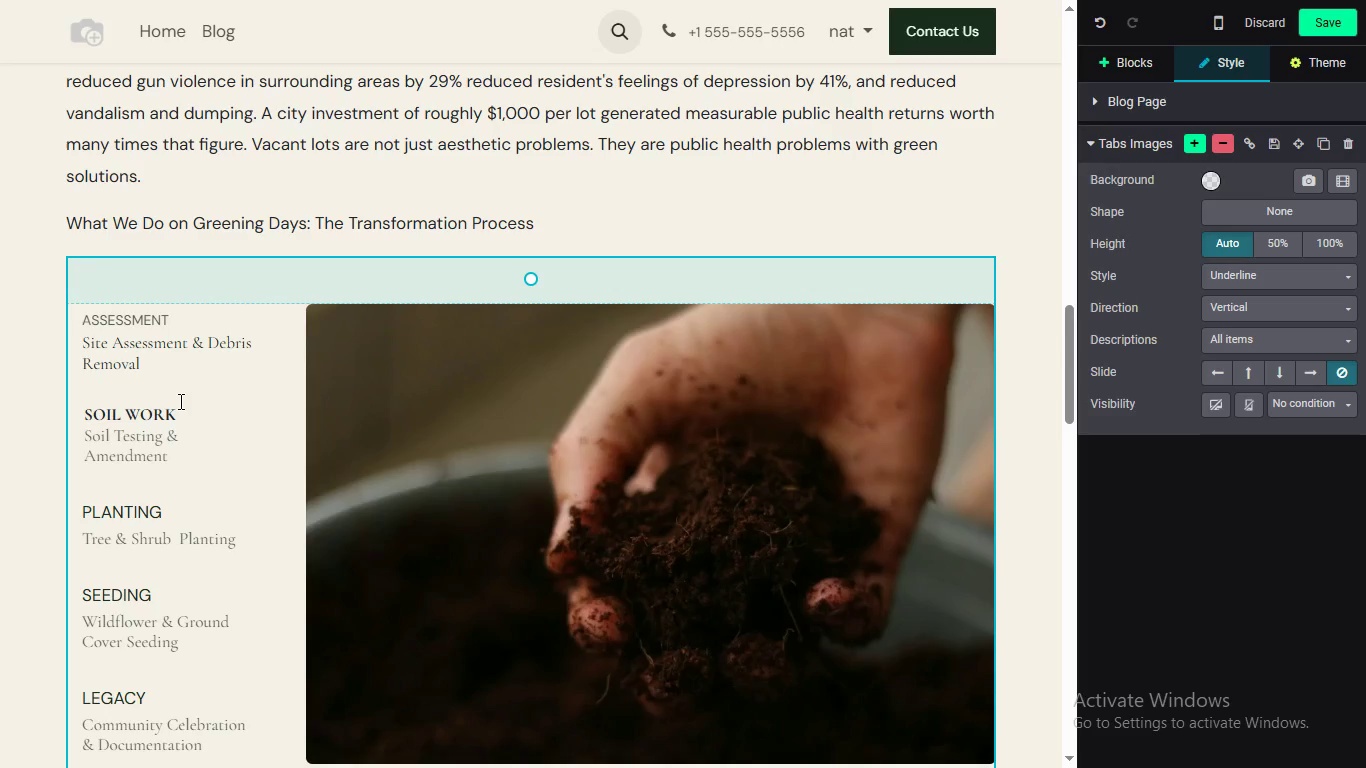 
left_click_drag(start_coordinate=[196, 412], to_coordinate=[85, 411])
 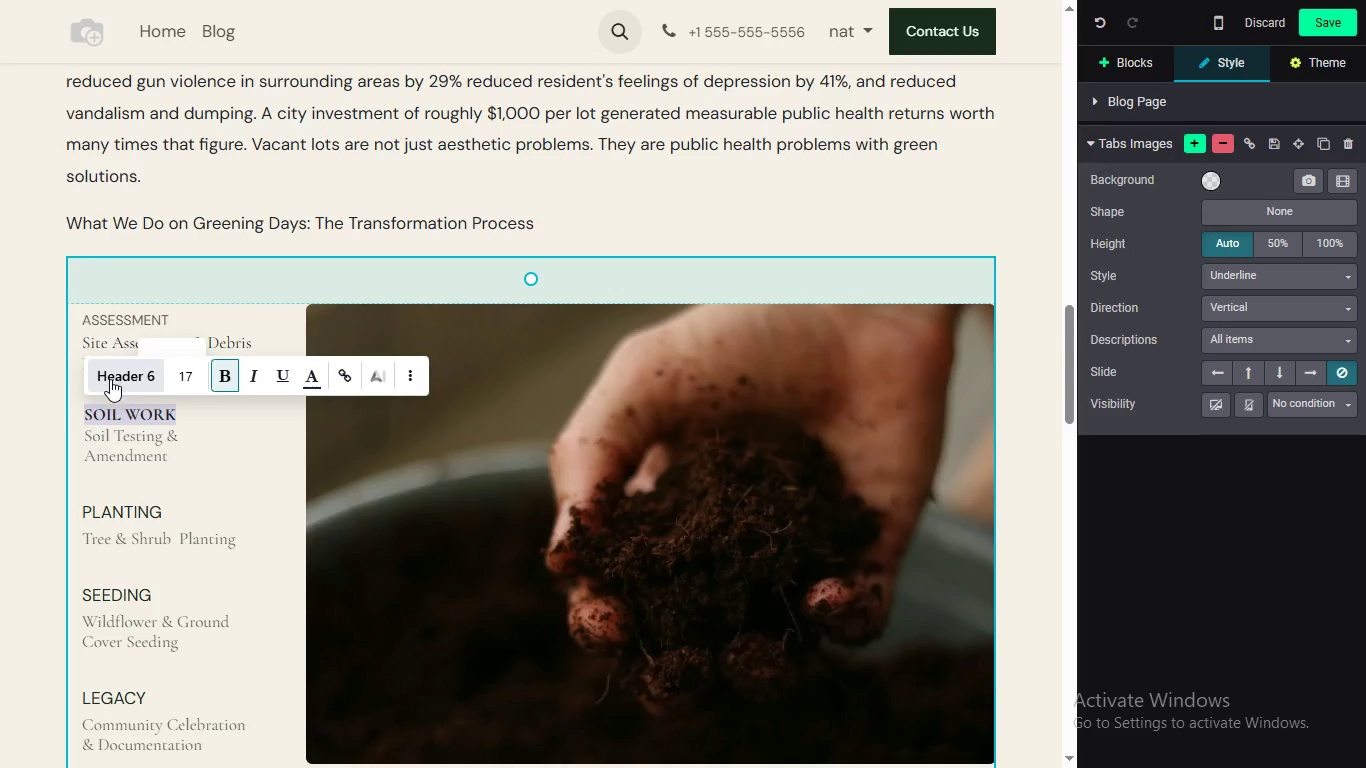 
left_click([110, 374])
 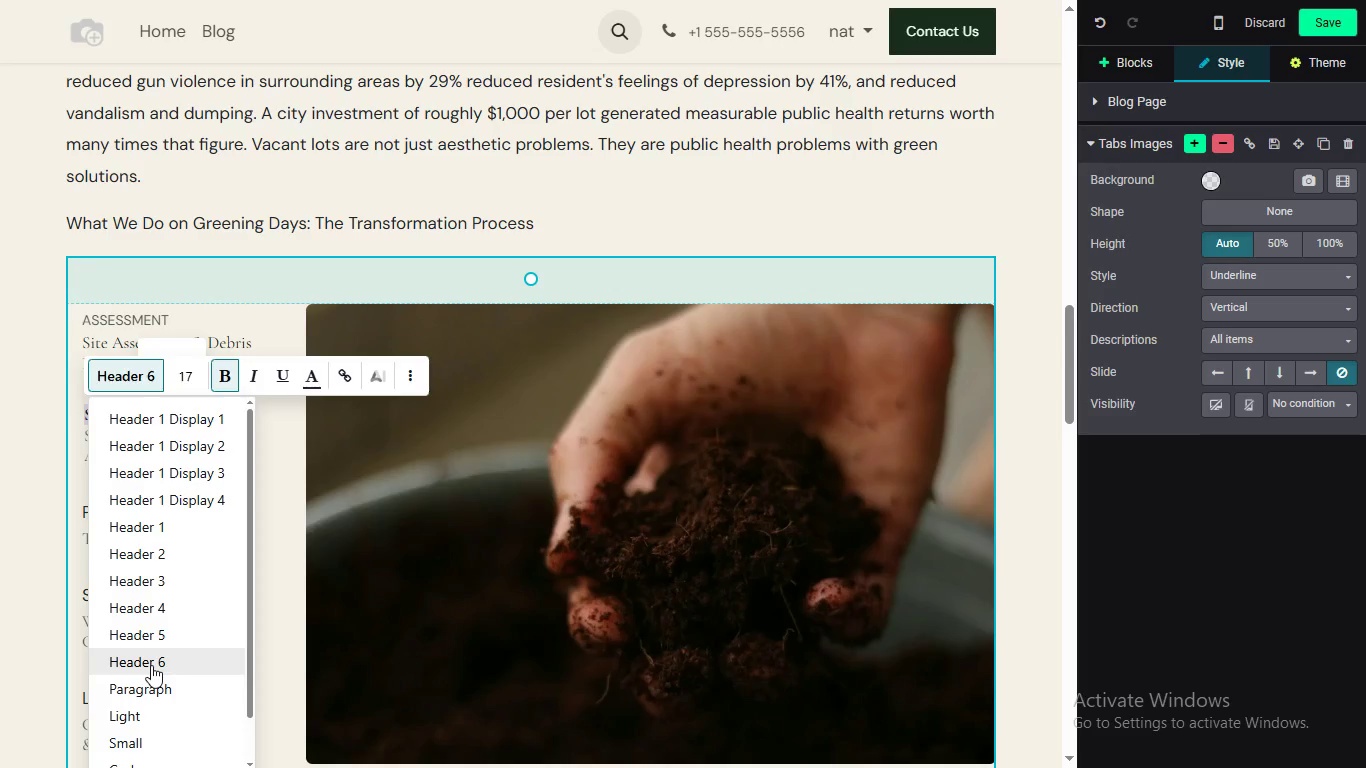 
left_click([148, 691])
 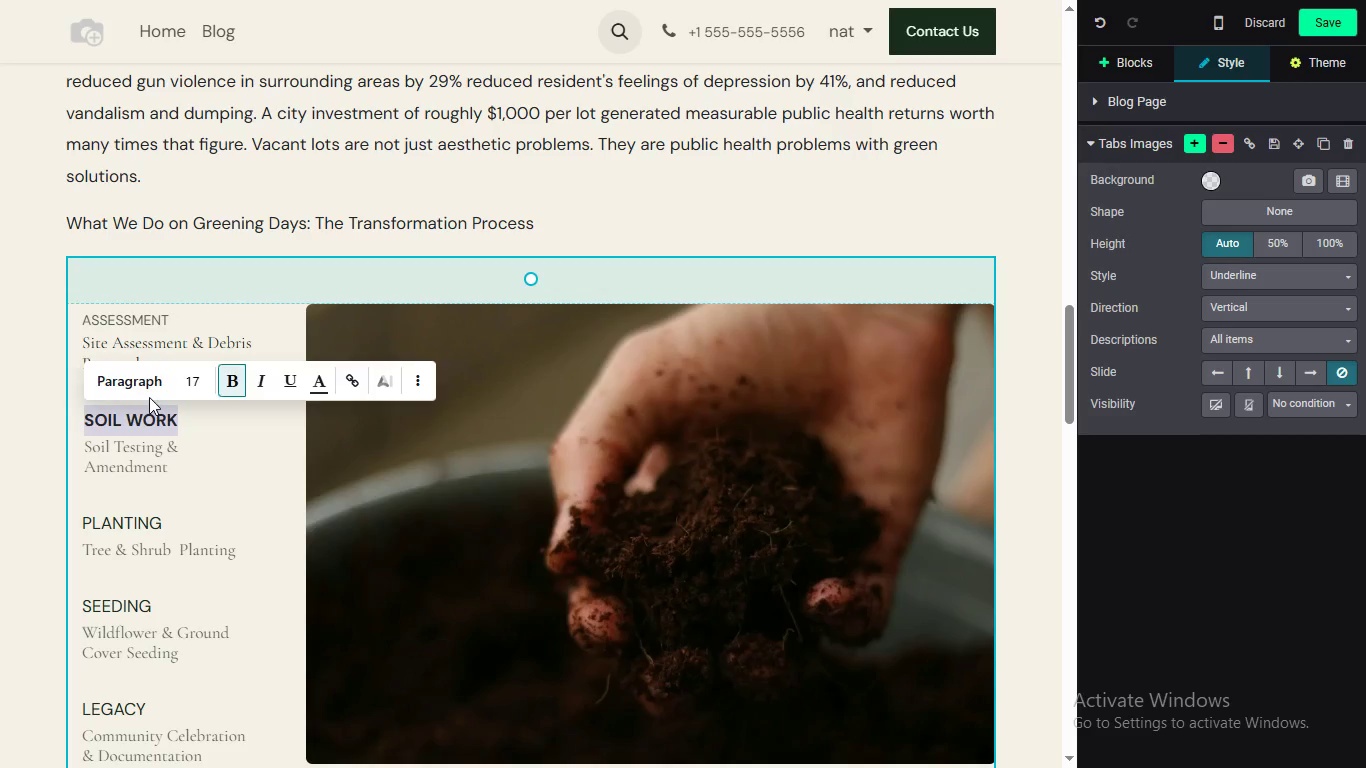 
left_click_drag(start_coordinate=[146, 301], to_coordinate=[144, 311])
 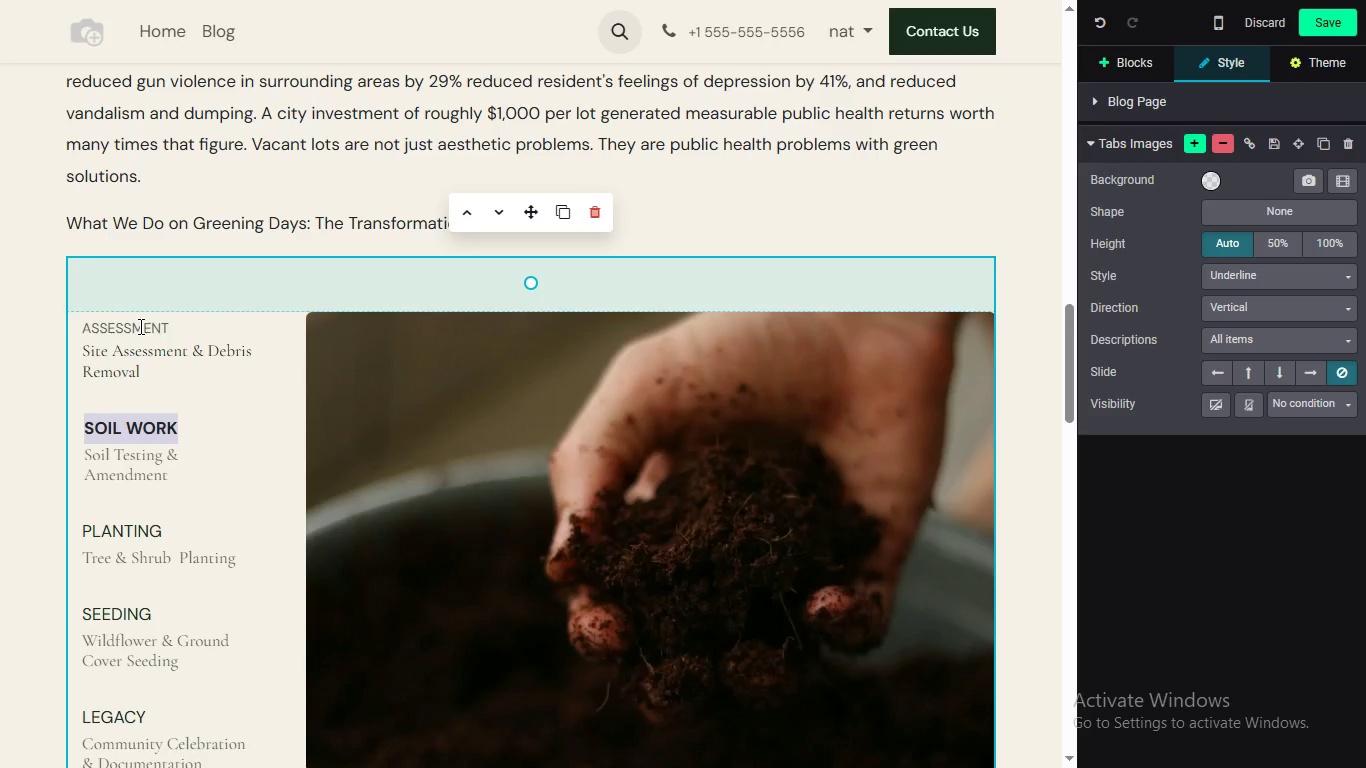 
double_click([139, 326])
 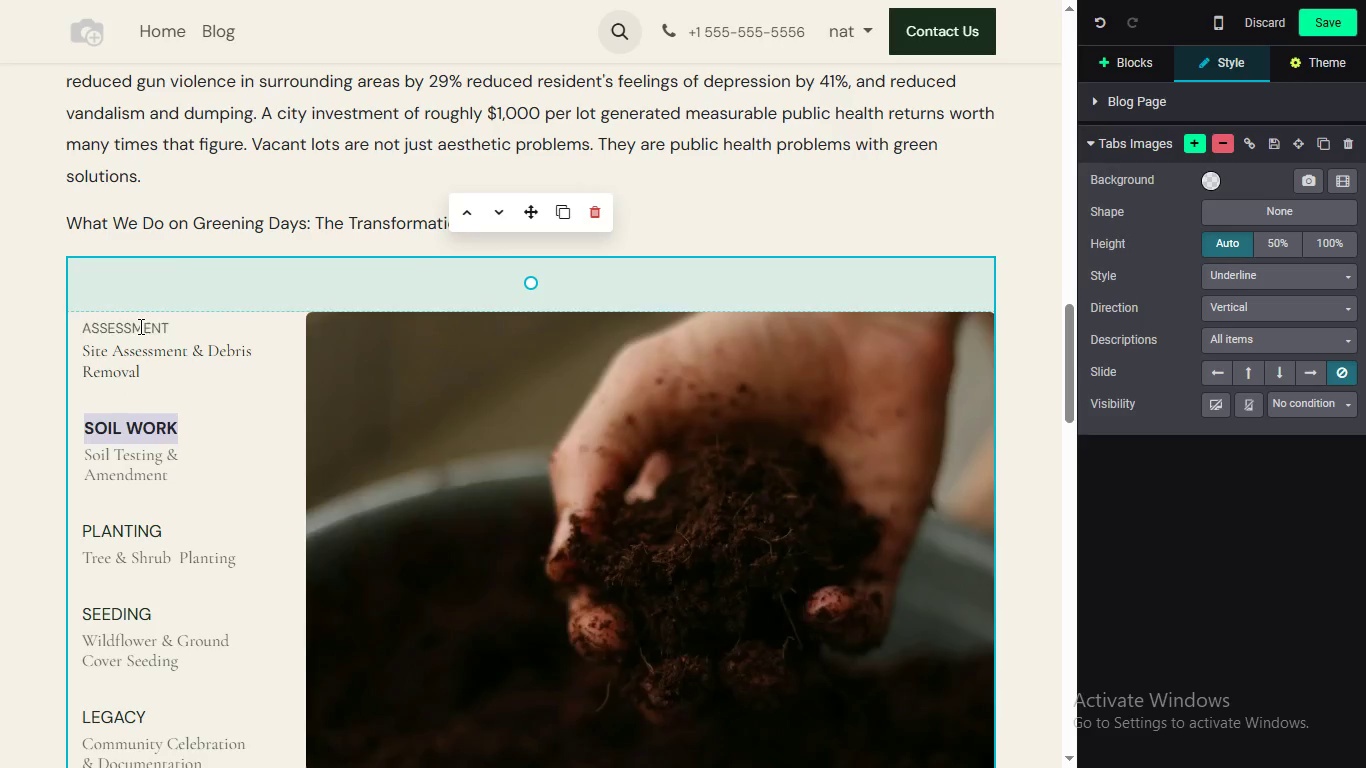 
triple_click([141, 326])
 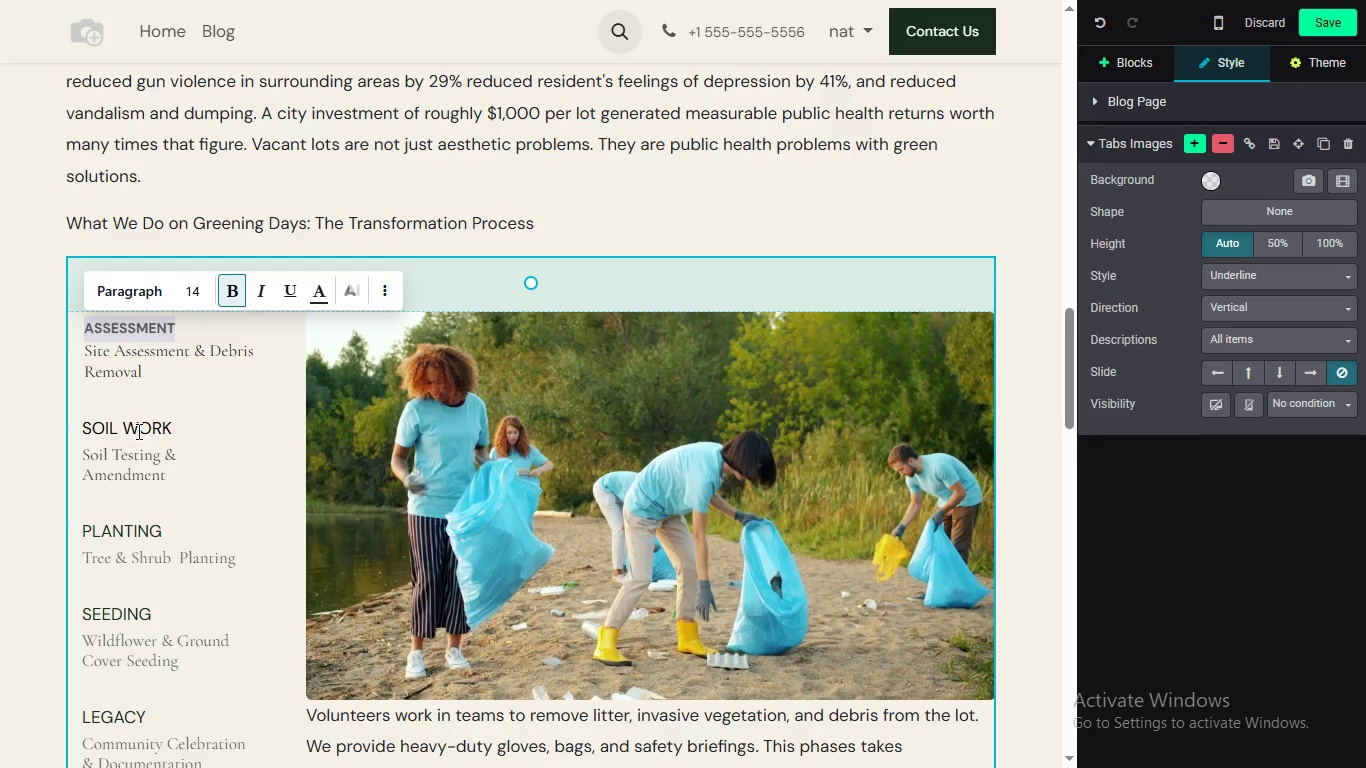 
double_click([137, 431])
 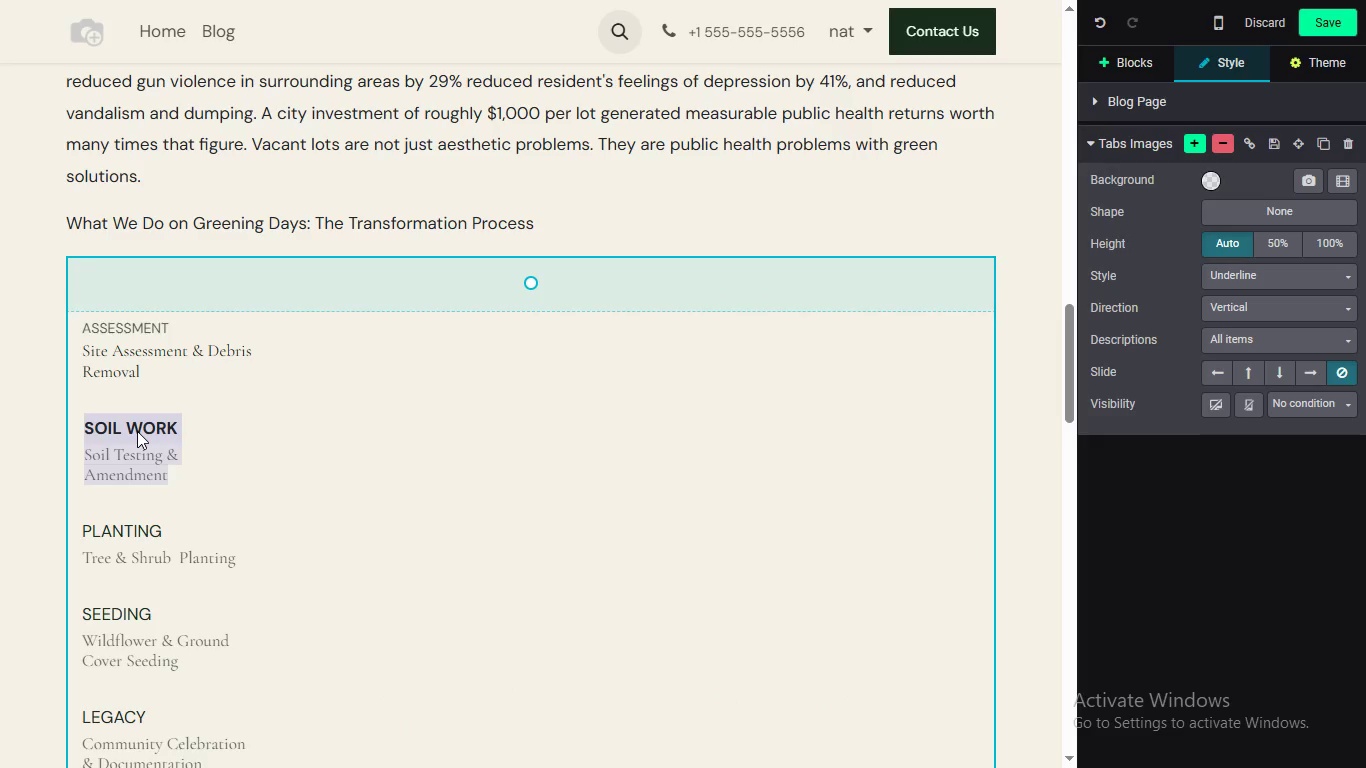 
triple_click([137, 431])
 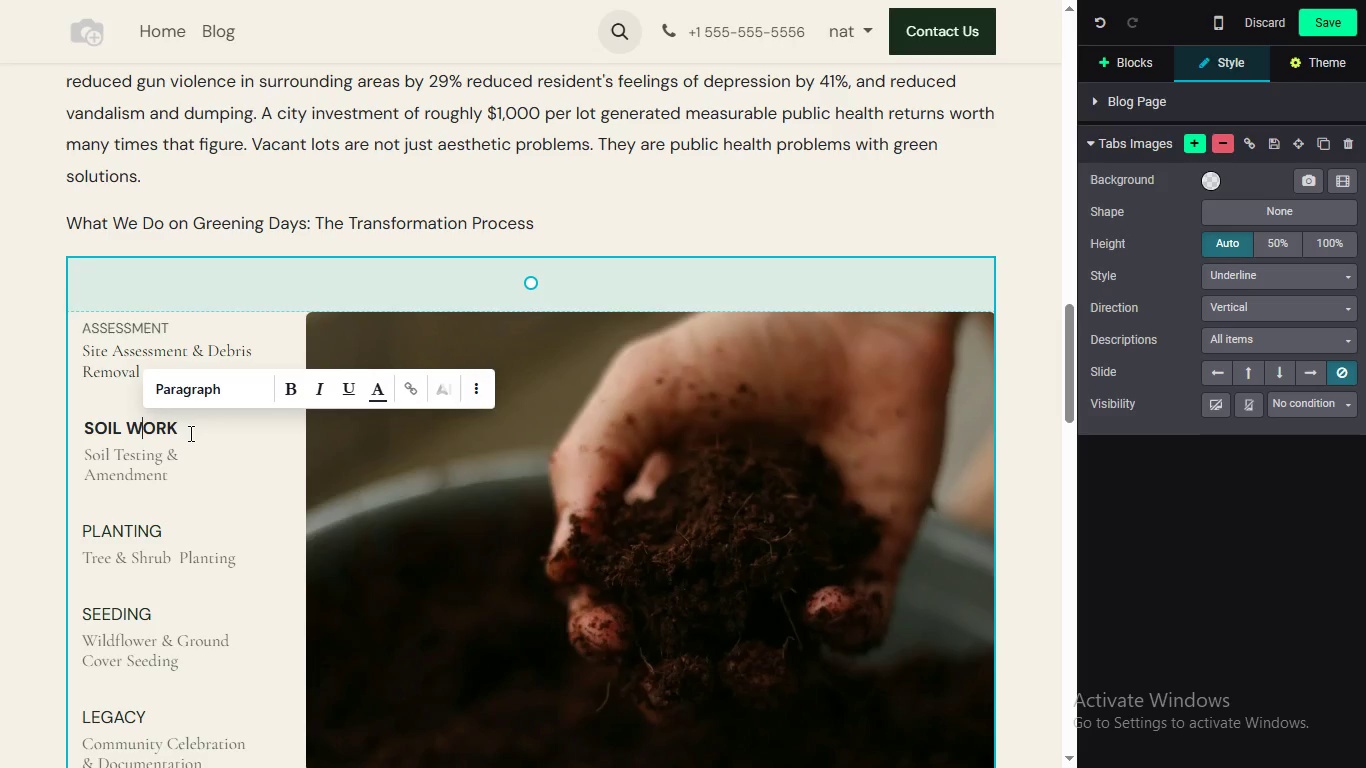 
left_click([137, 431])
 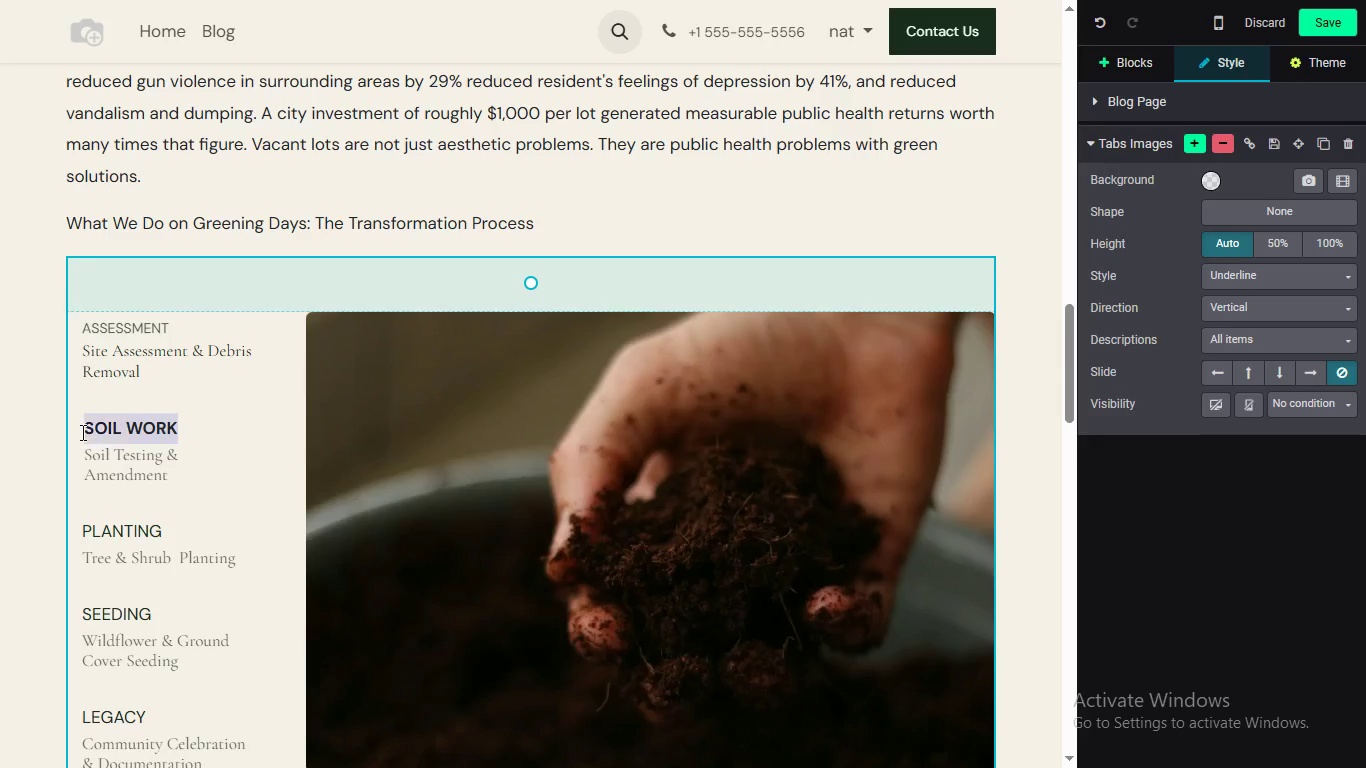 
left_click_drag(start_coordinate=[191, 433], to_coordinate=[79, 431])
 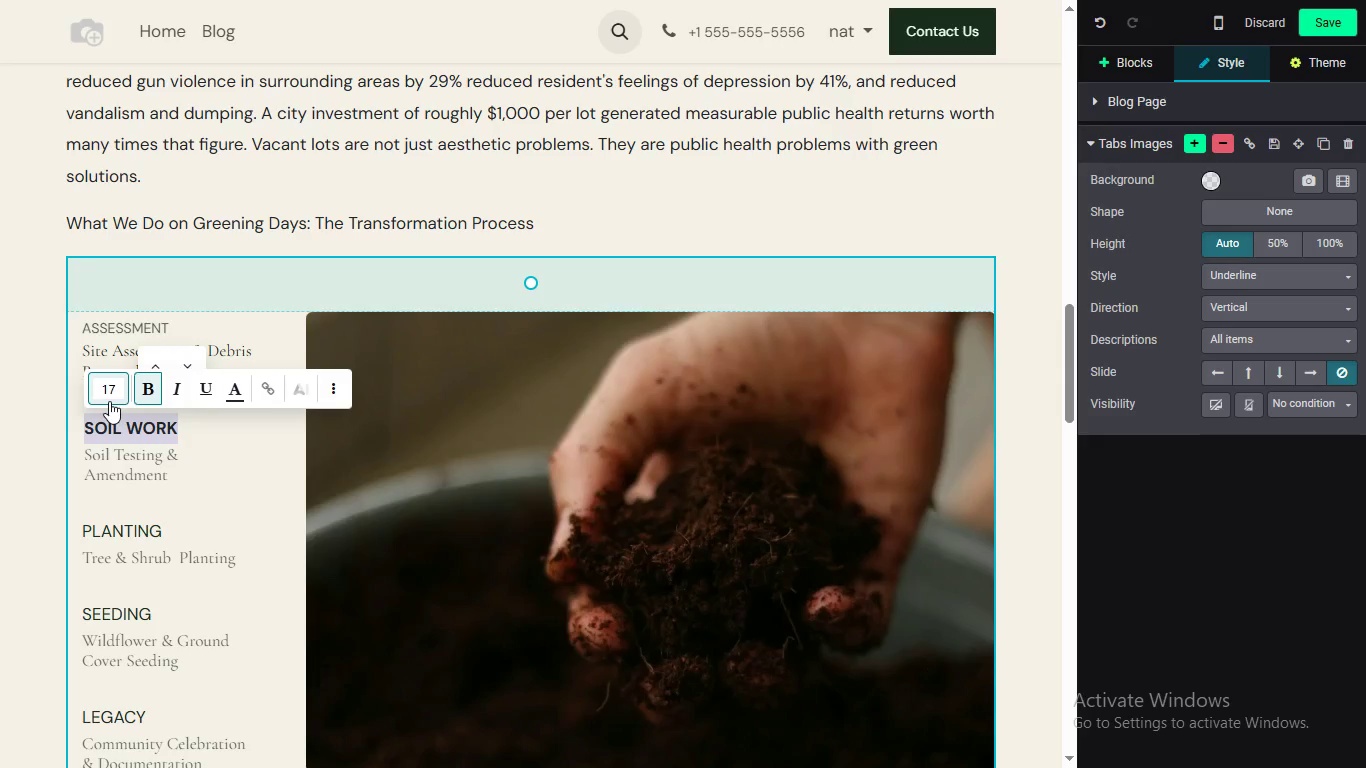 
double_click([109, 401])
 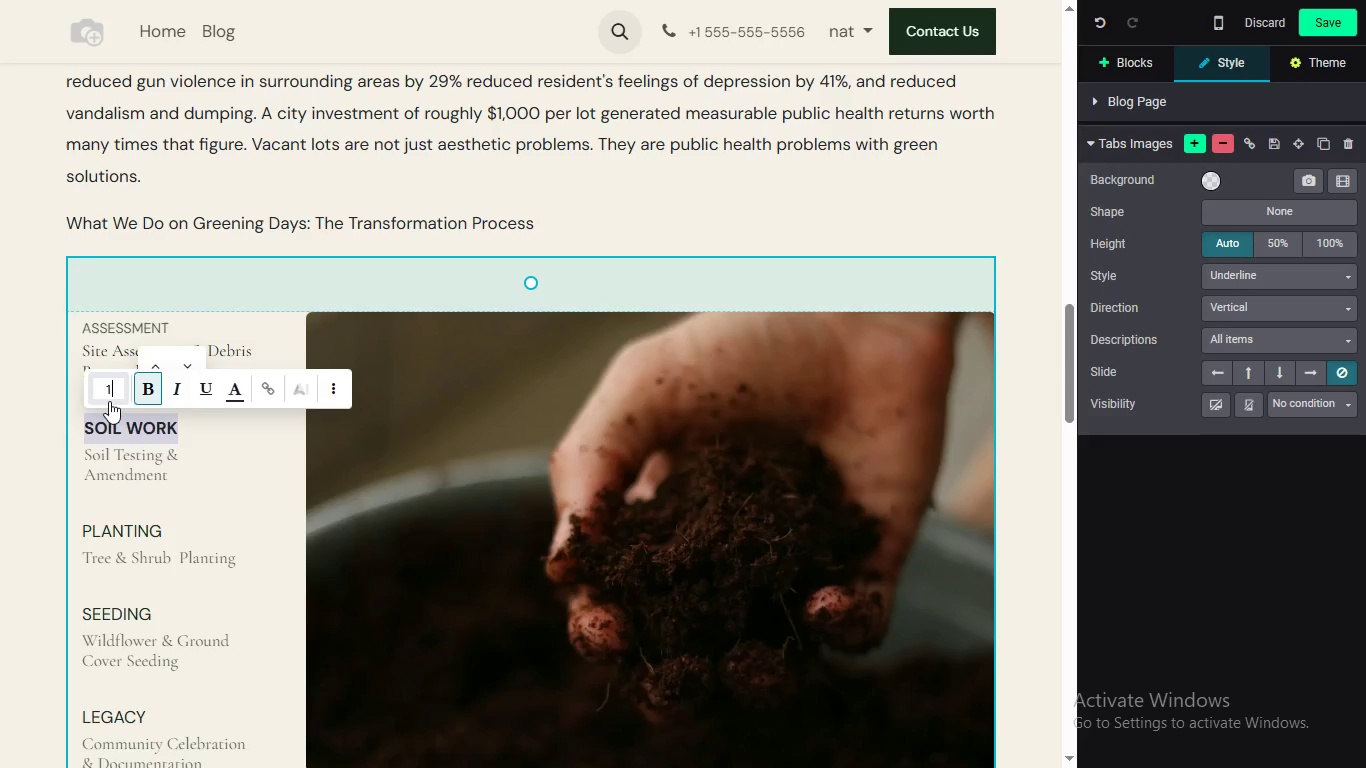 
type(14)
 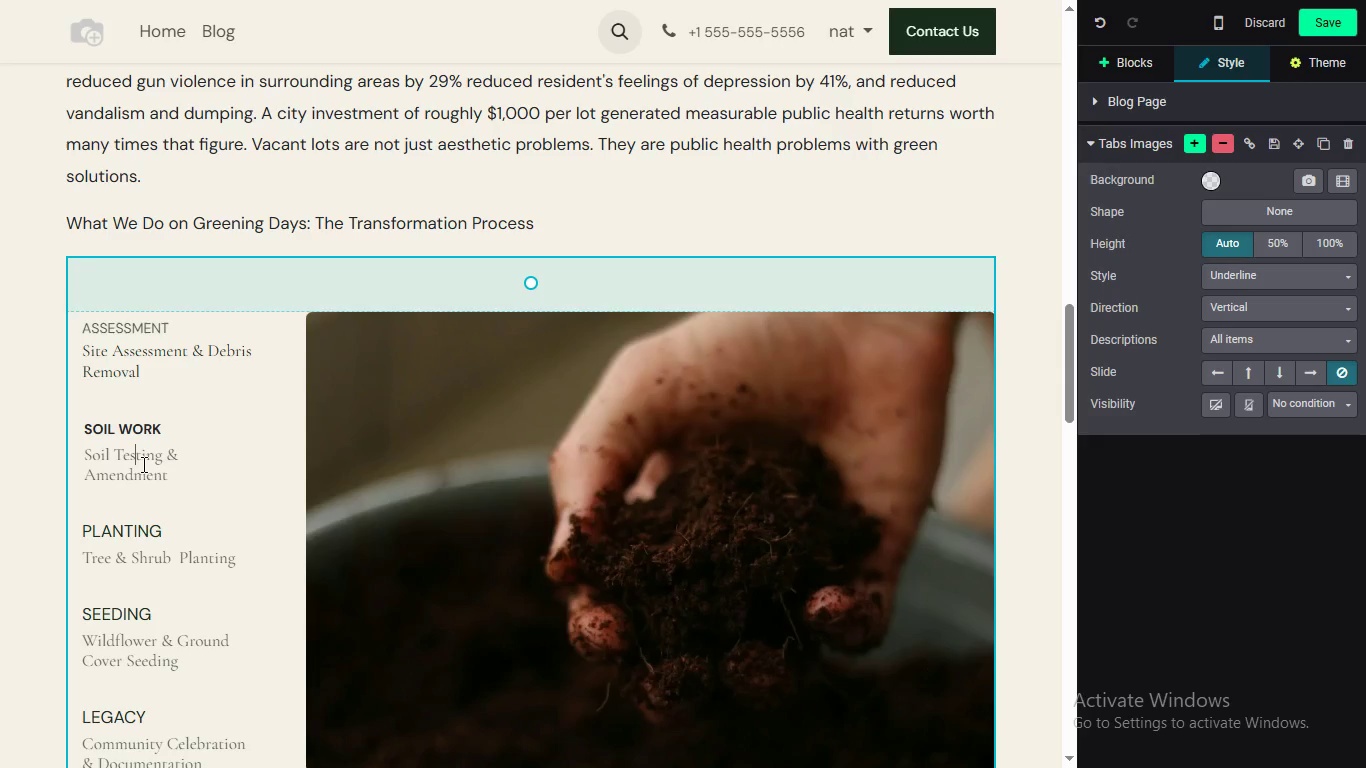 
left_click([136, 444])
 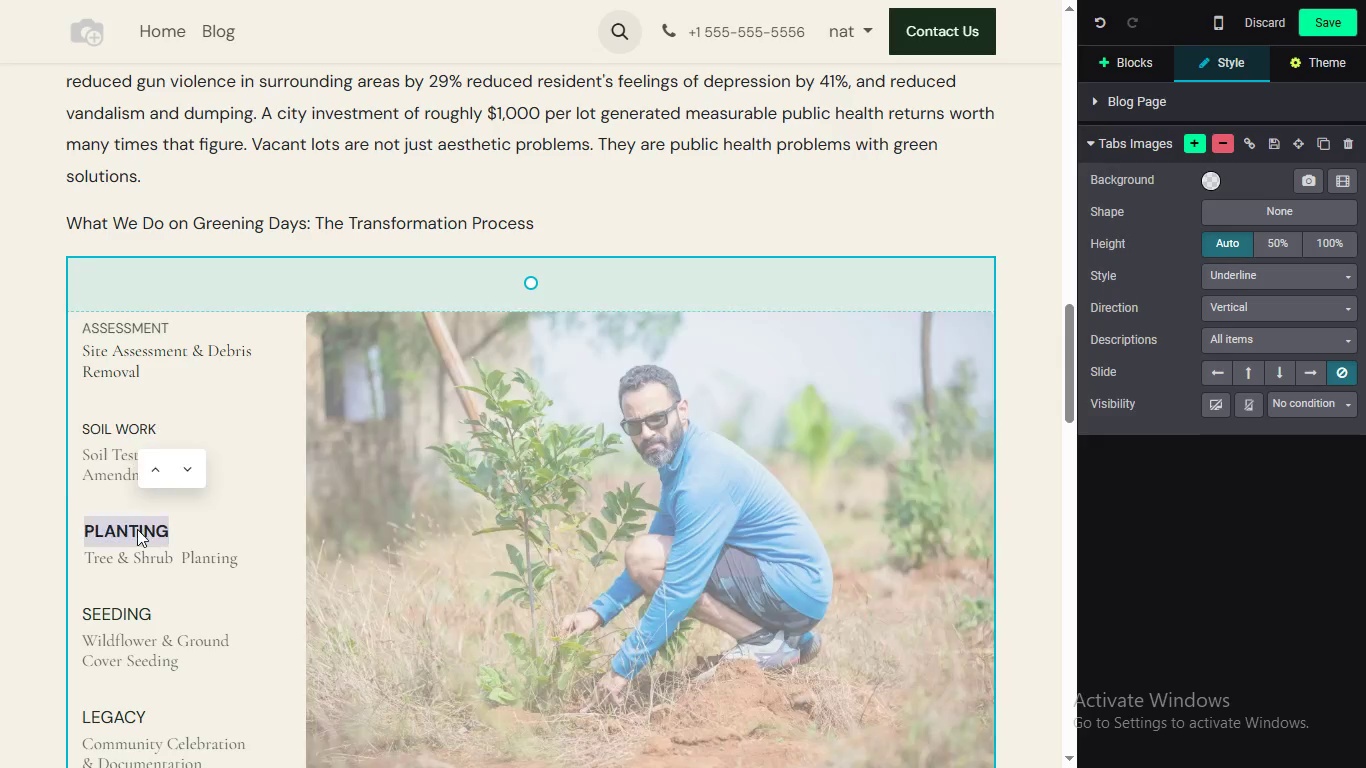 
double_click([137, 529])
 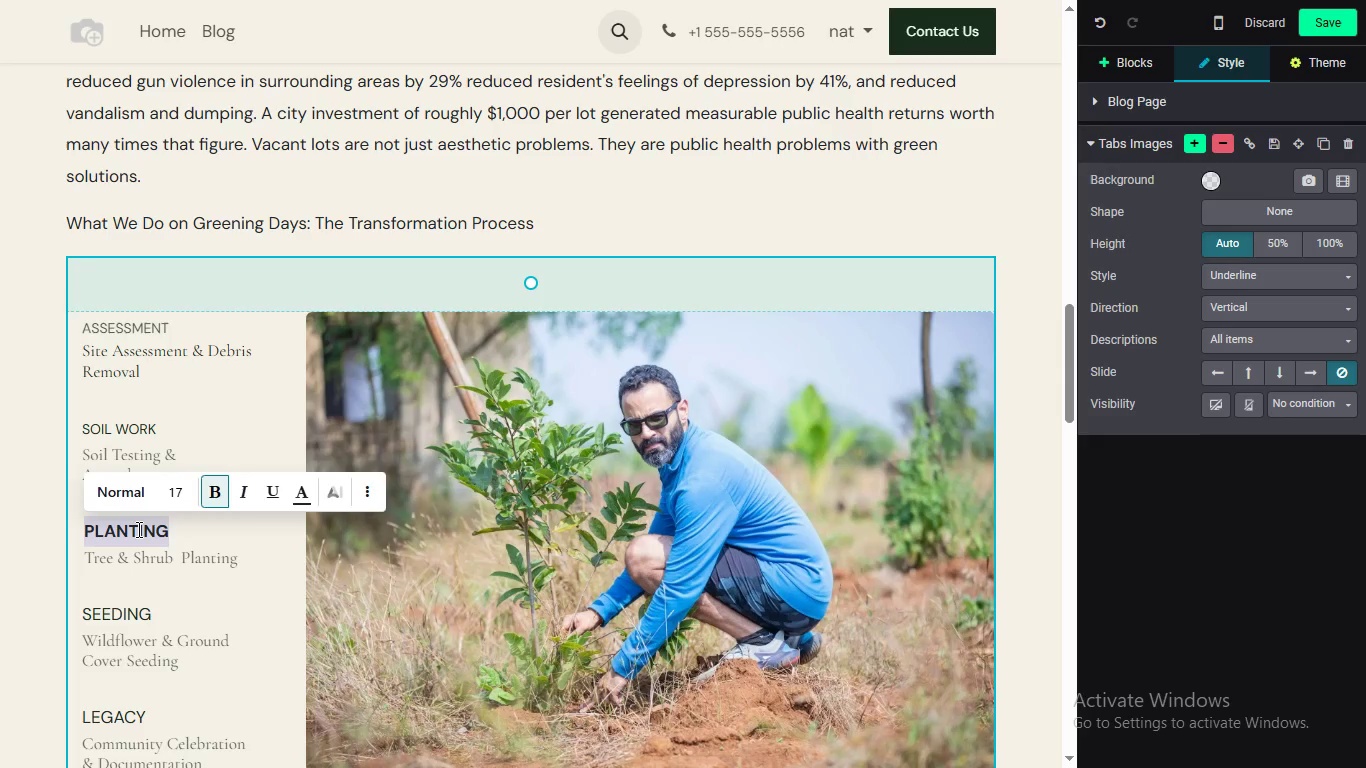 
left_click([130, 505])
 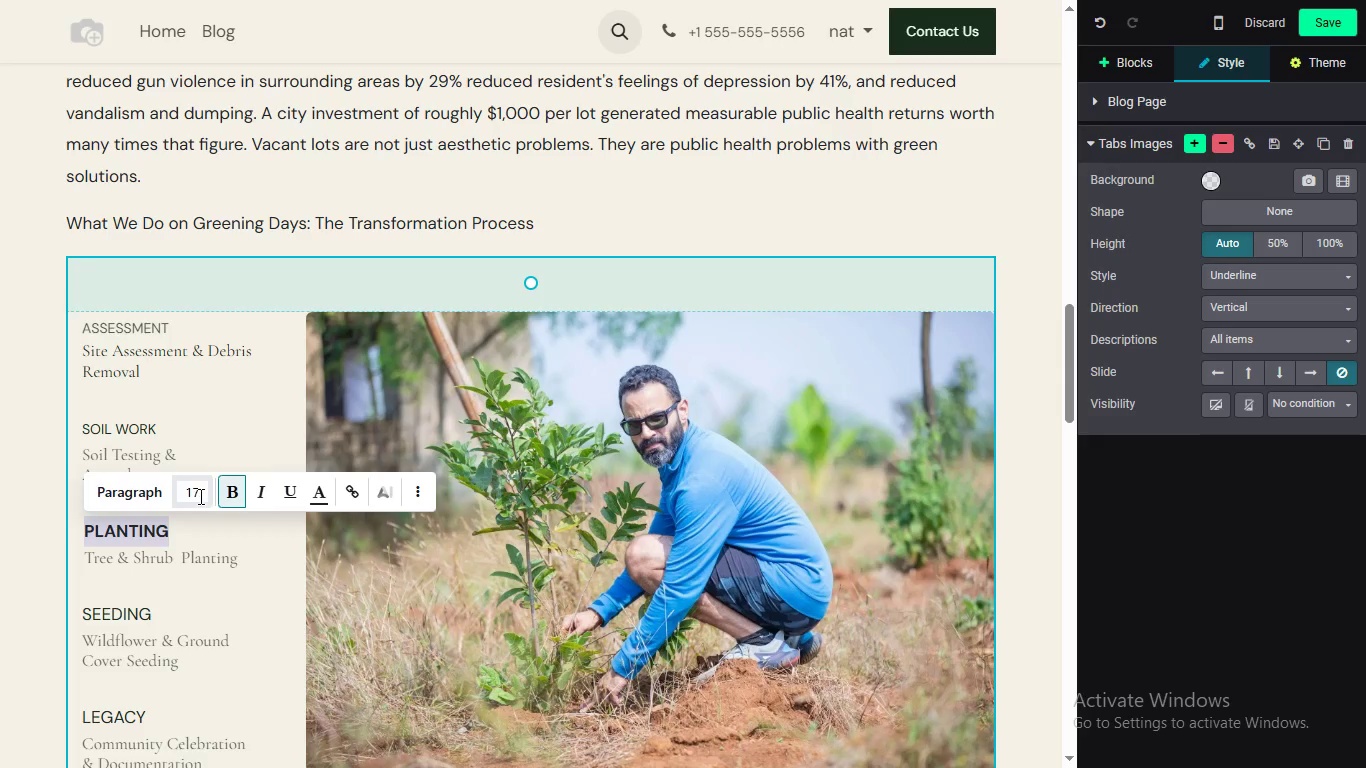 
double_click([202, 496])
 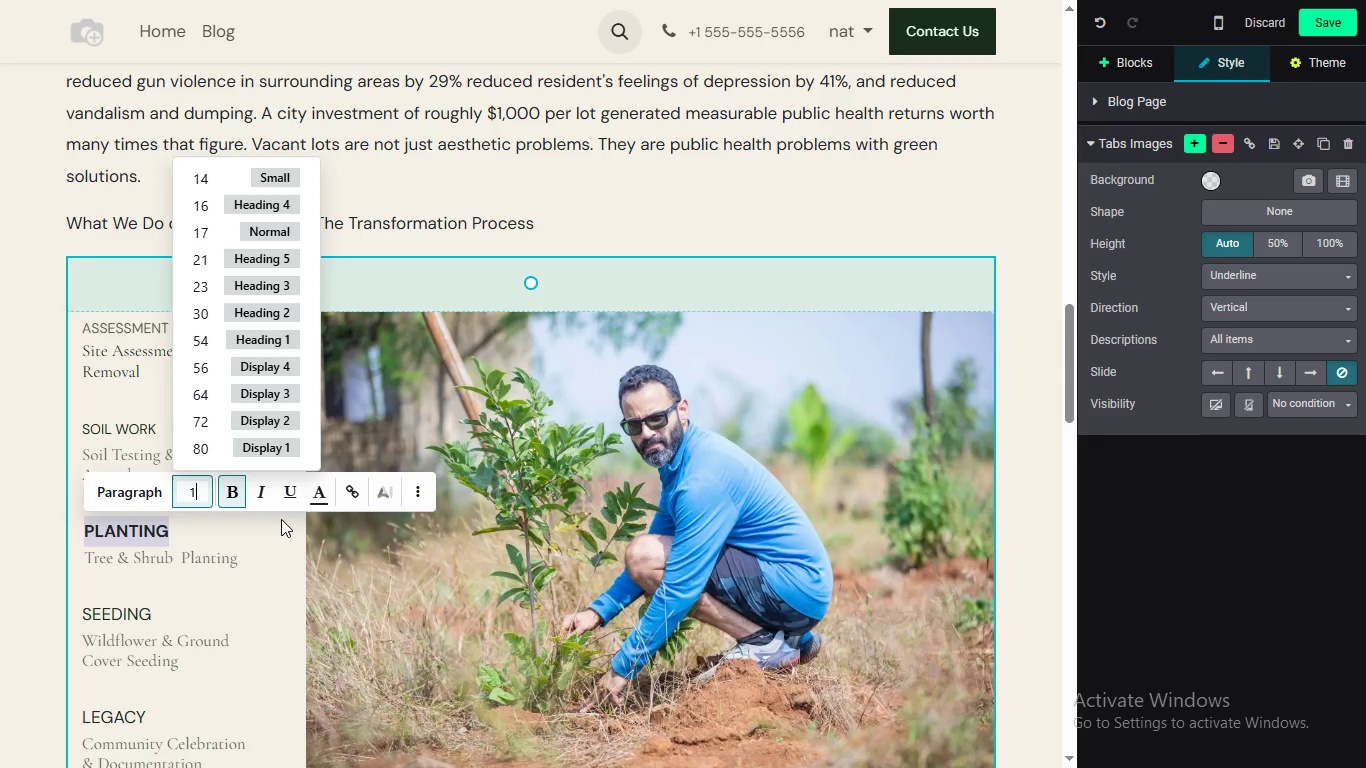 
type(14)
 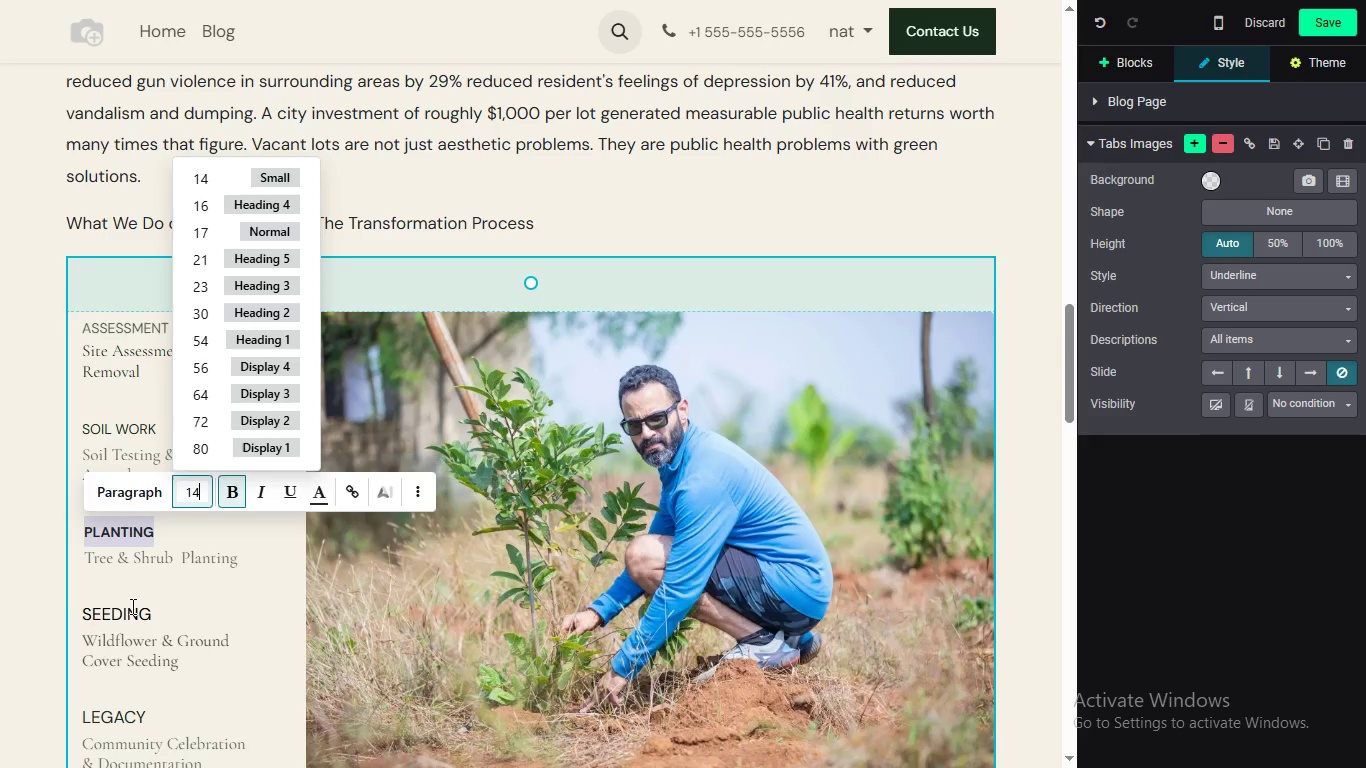 
double_click([132, 607])
 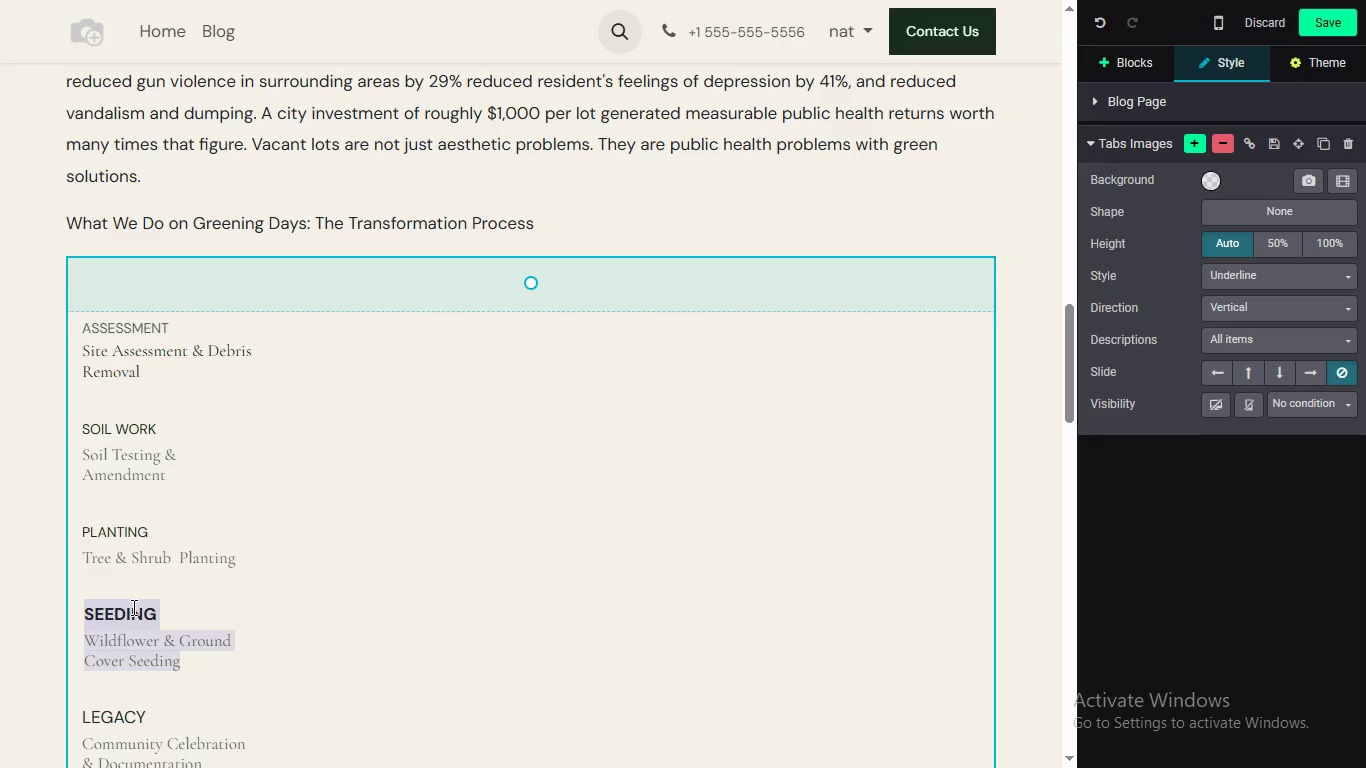 
triple_click([132, 607])
 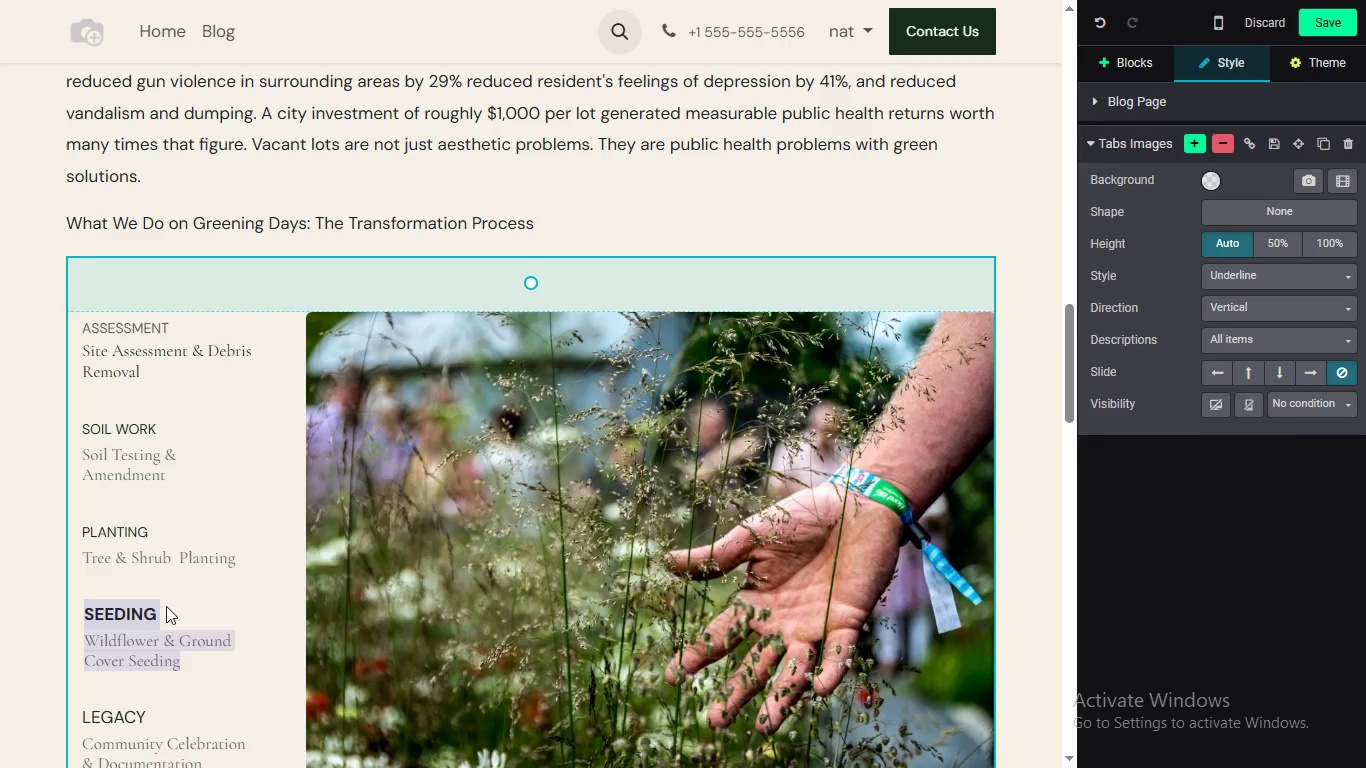 
left_click([166, 606])
 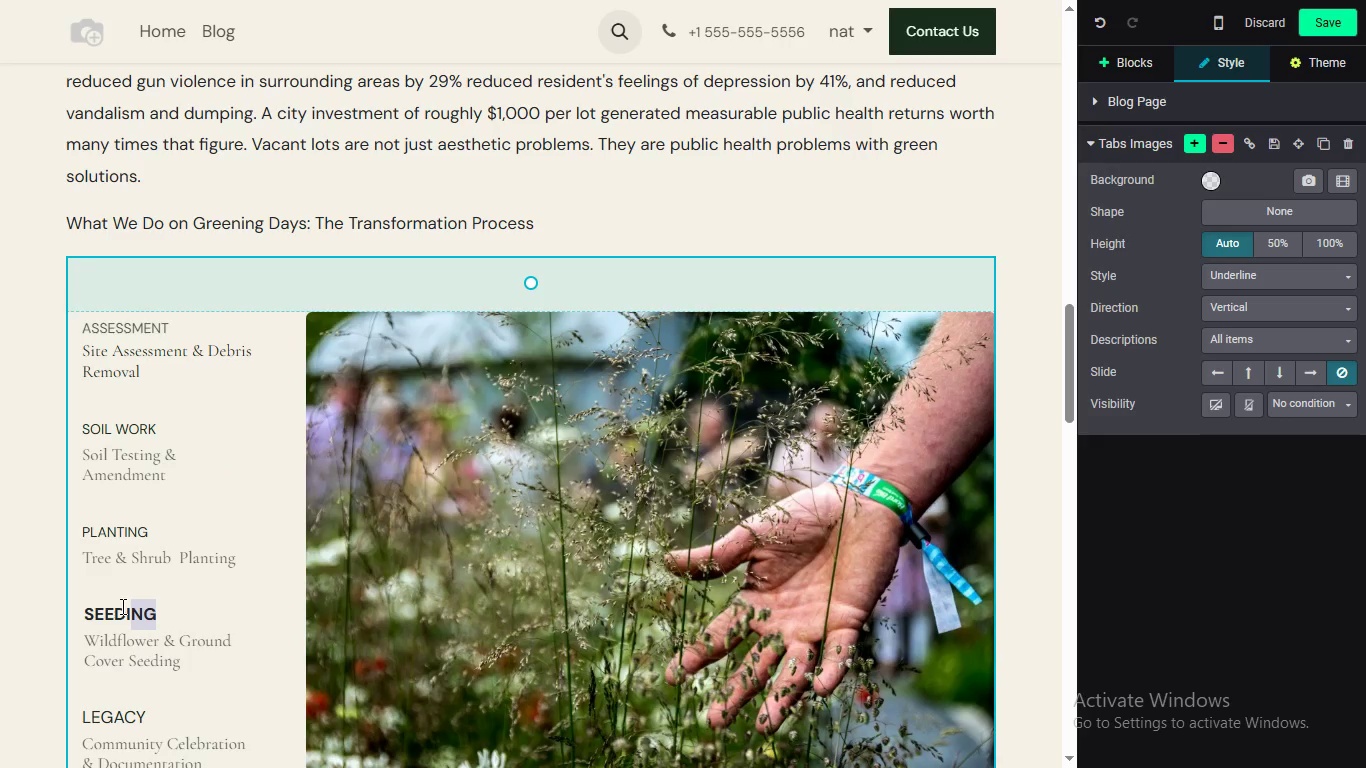 
left_click_drag(start_coordinate=[179, 615], to_coordinate=[80, 606])
 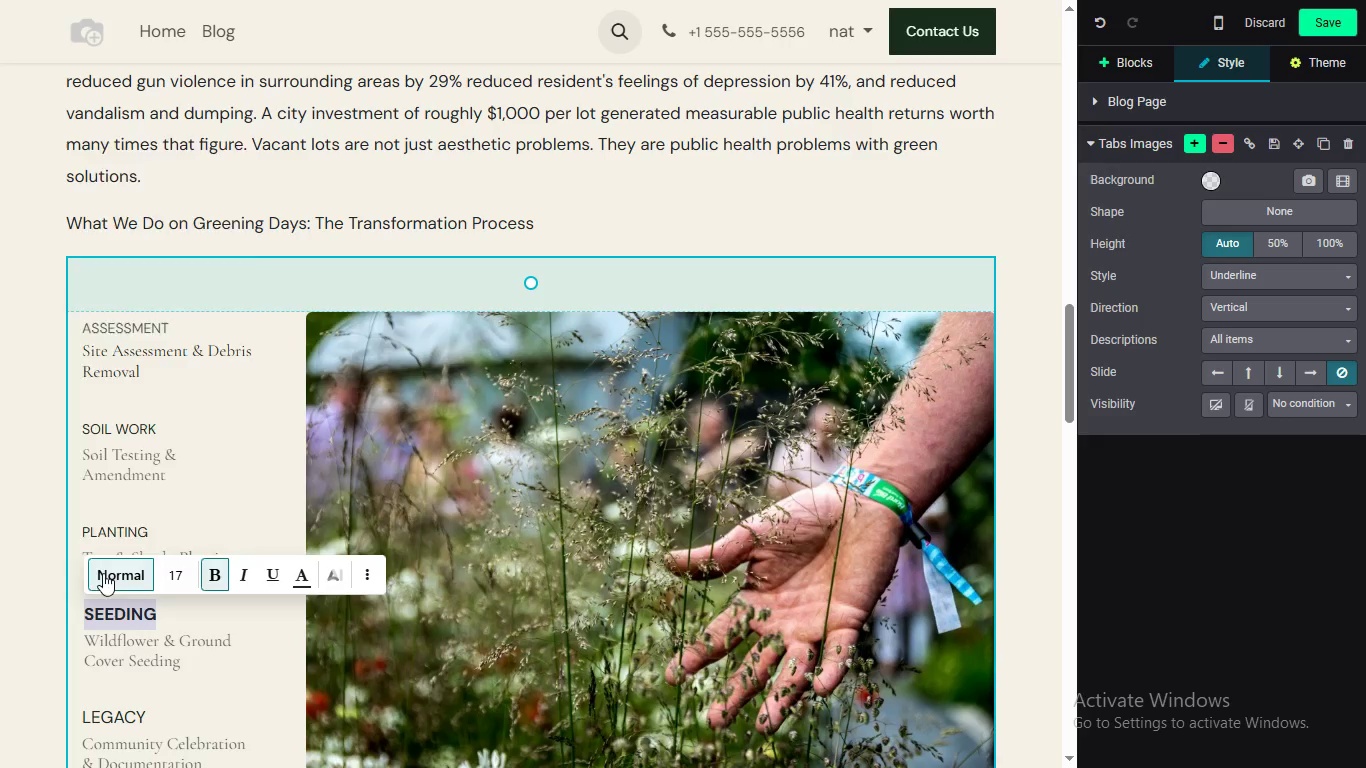 
left_click([103, 573])
 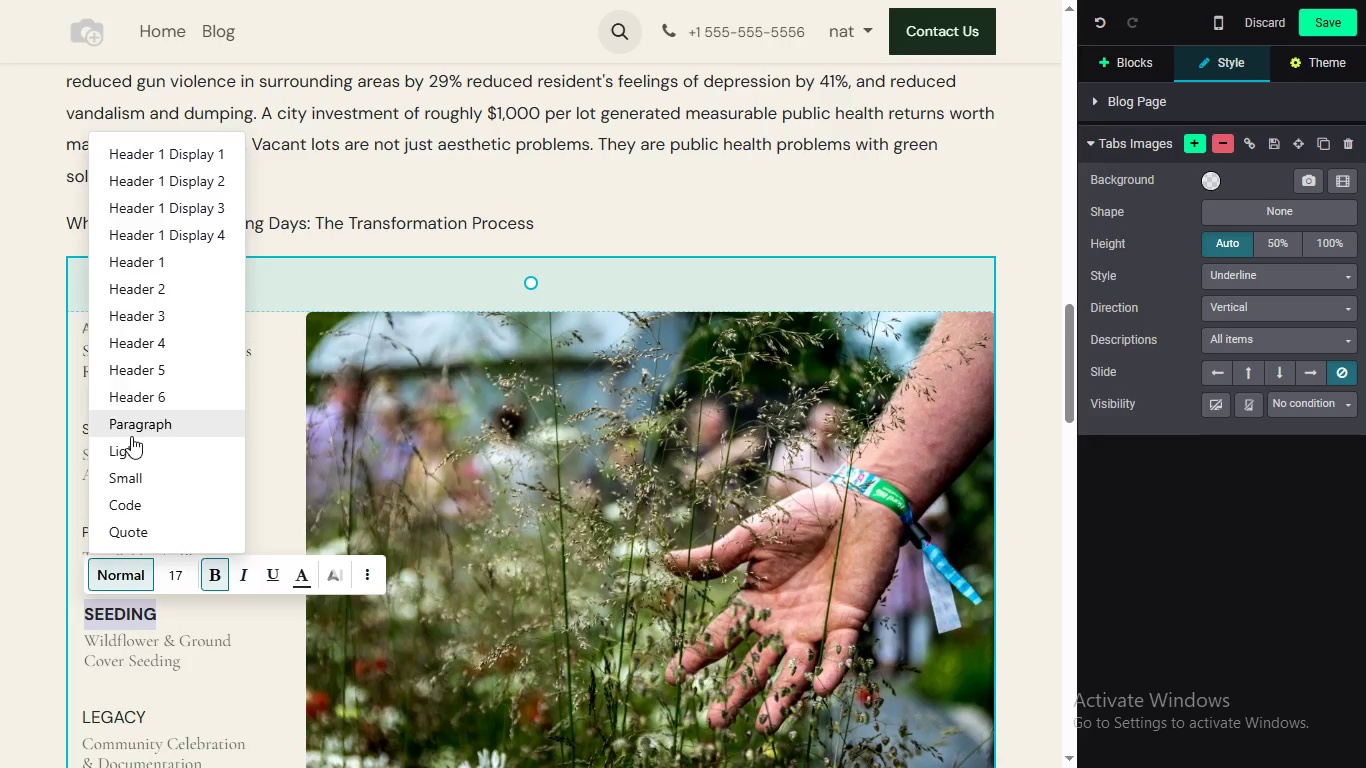 
left_click([131, 436])
 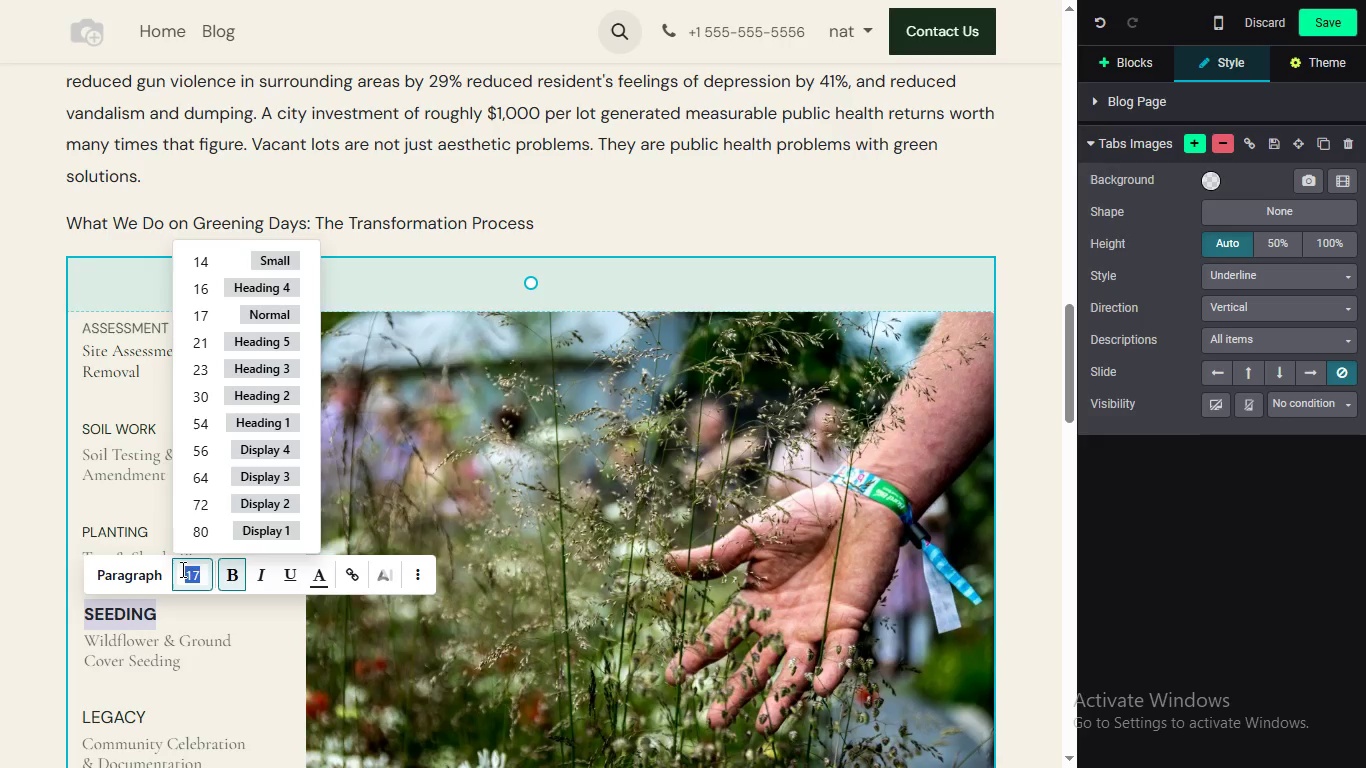 
left_click([181, 569])
 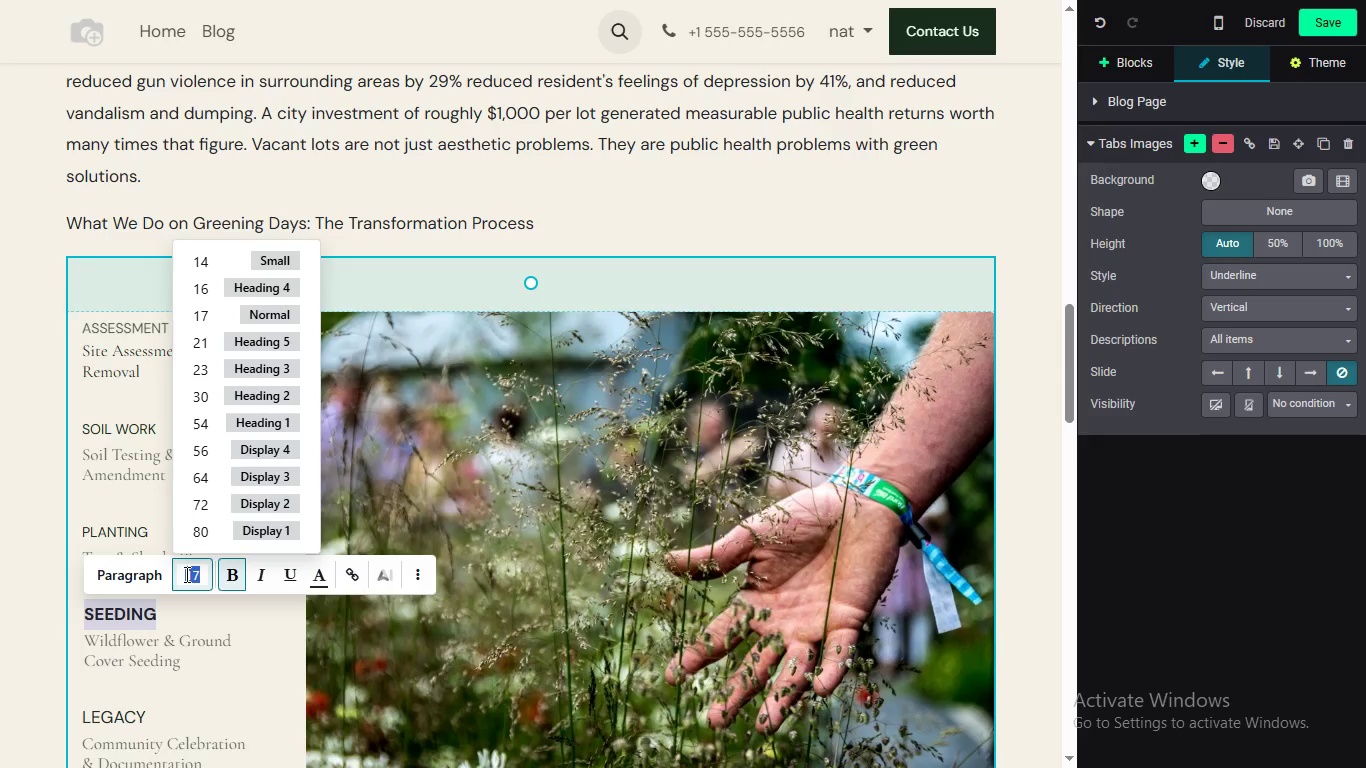 
double_click([185, 574])
 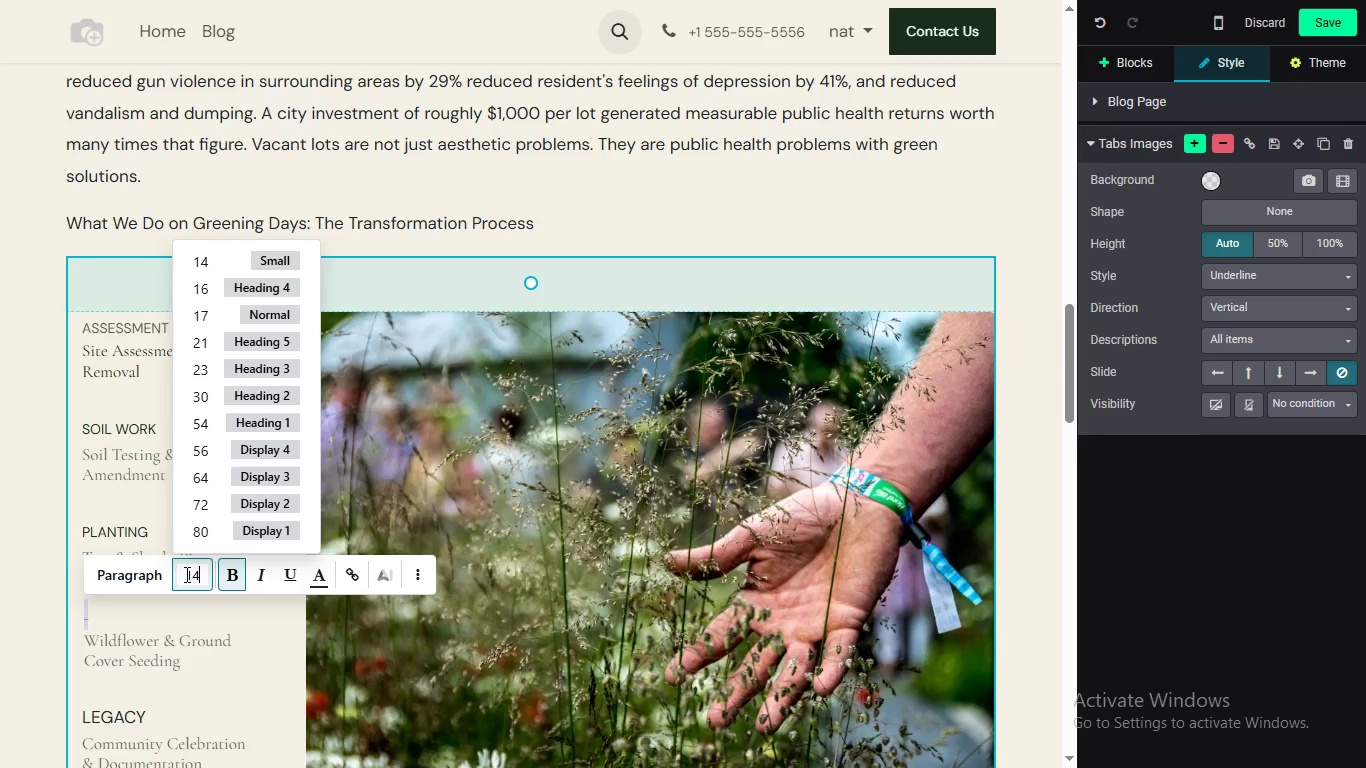 
type(14)
 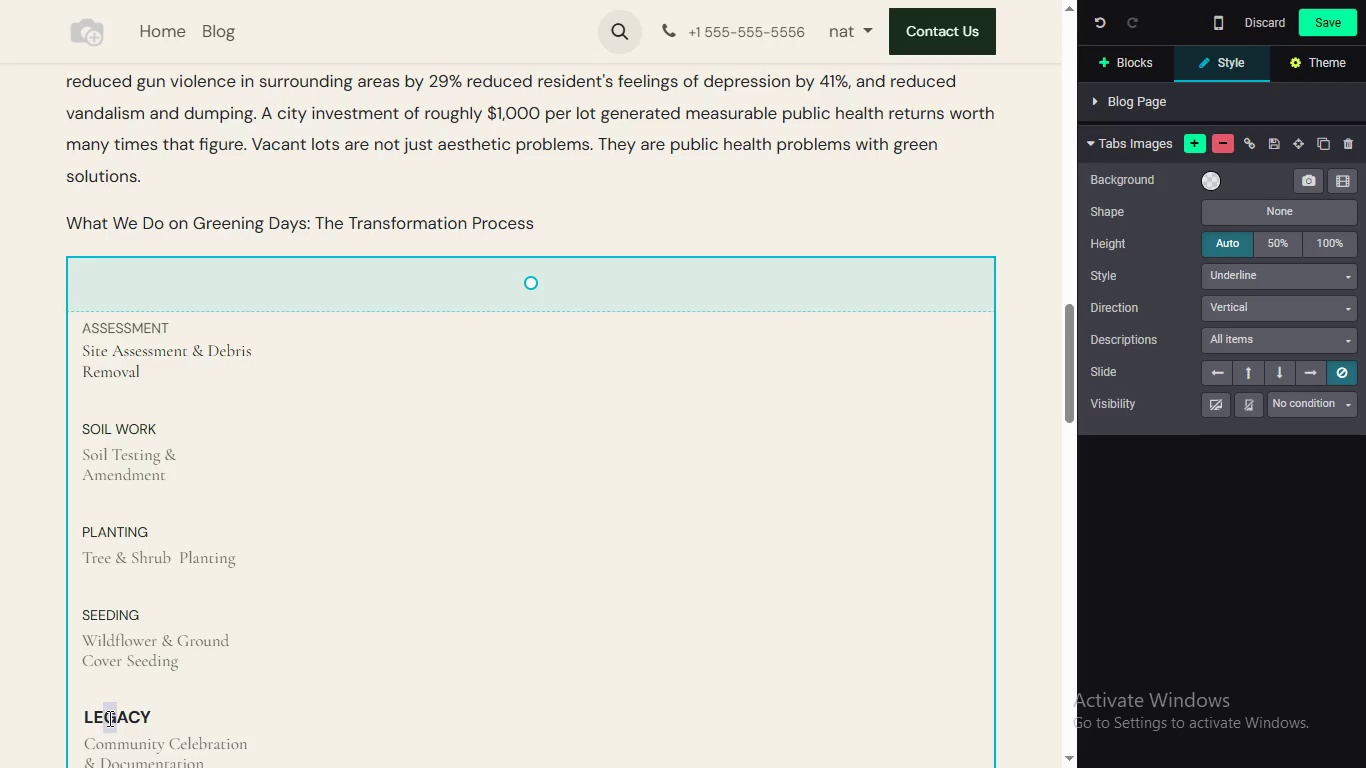 
left_click_drag(start_coordinate=[113, 720], to_coordinate=[137, 716])
 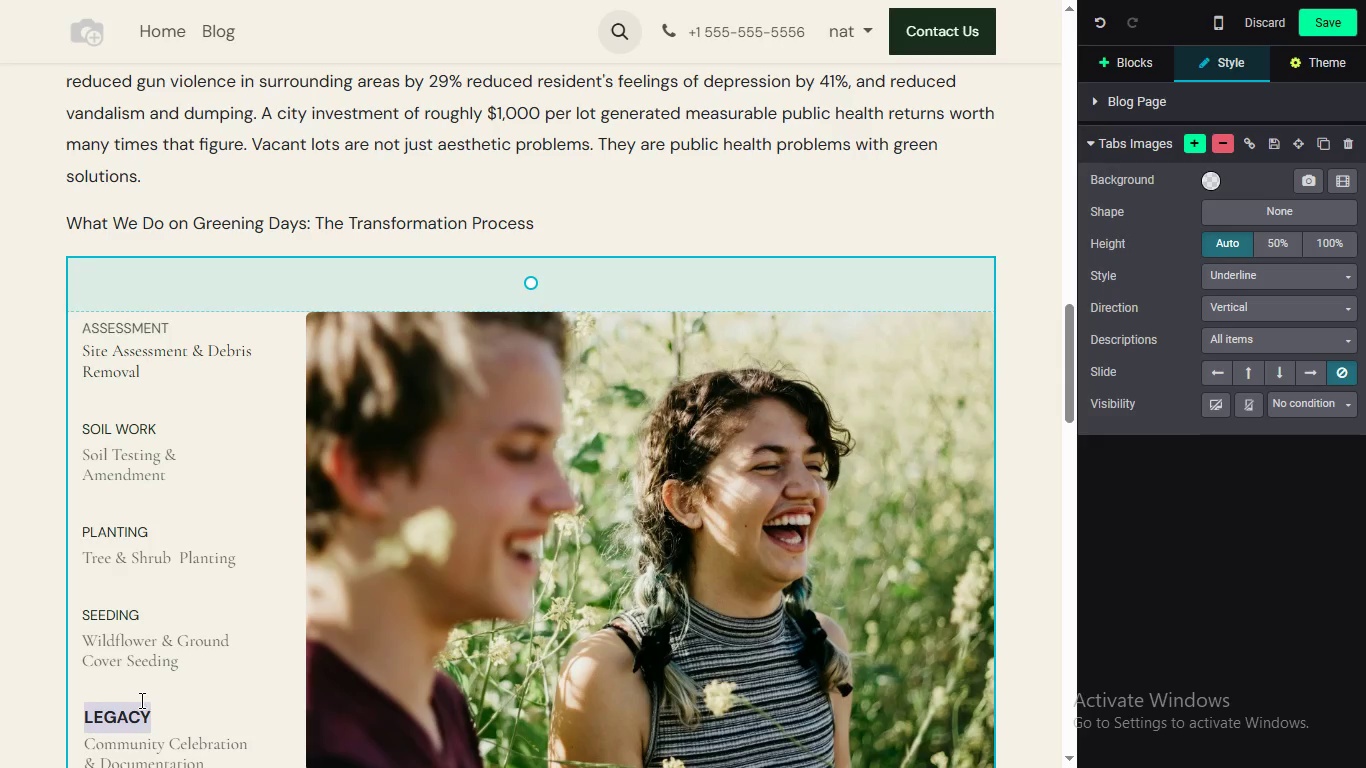 
double_click([142, 700])
 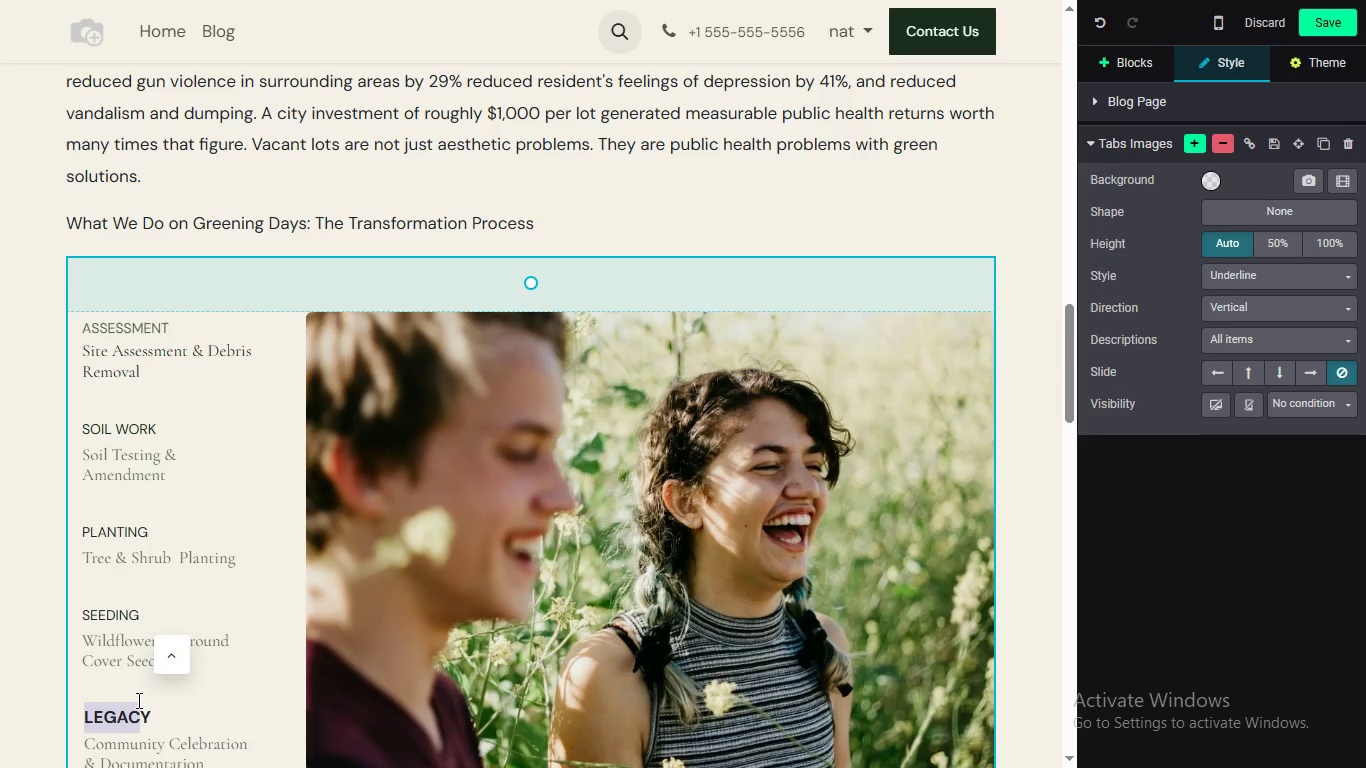 
triple_click([140, 700])
 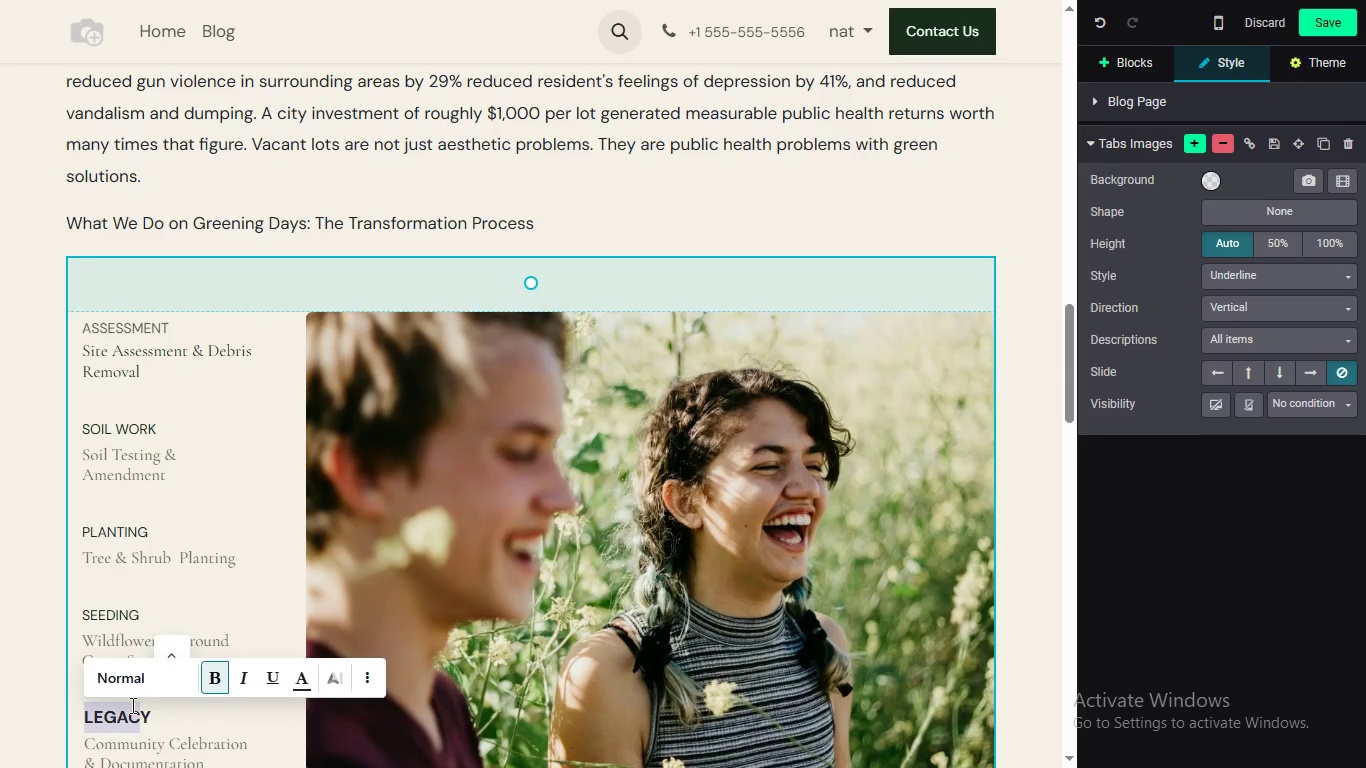 
double_click([131, 705])
 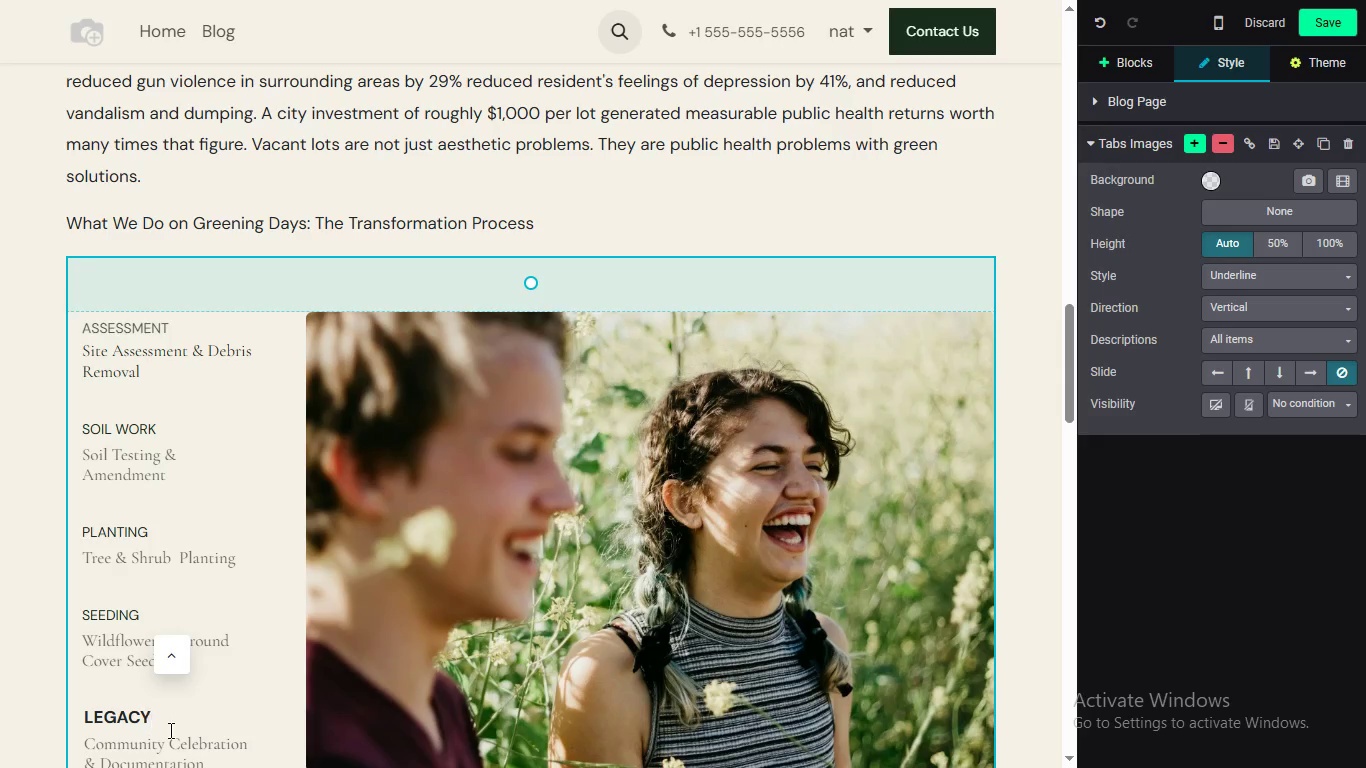 
triple_click([131, 705])
 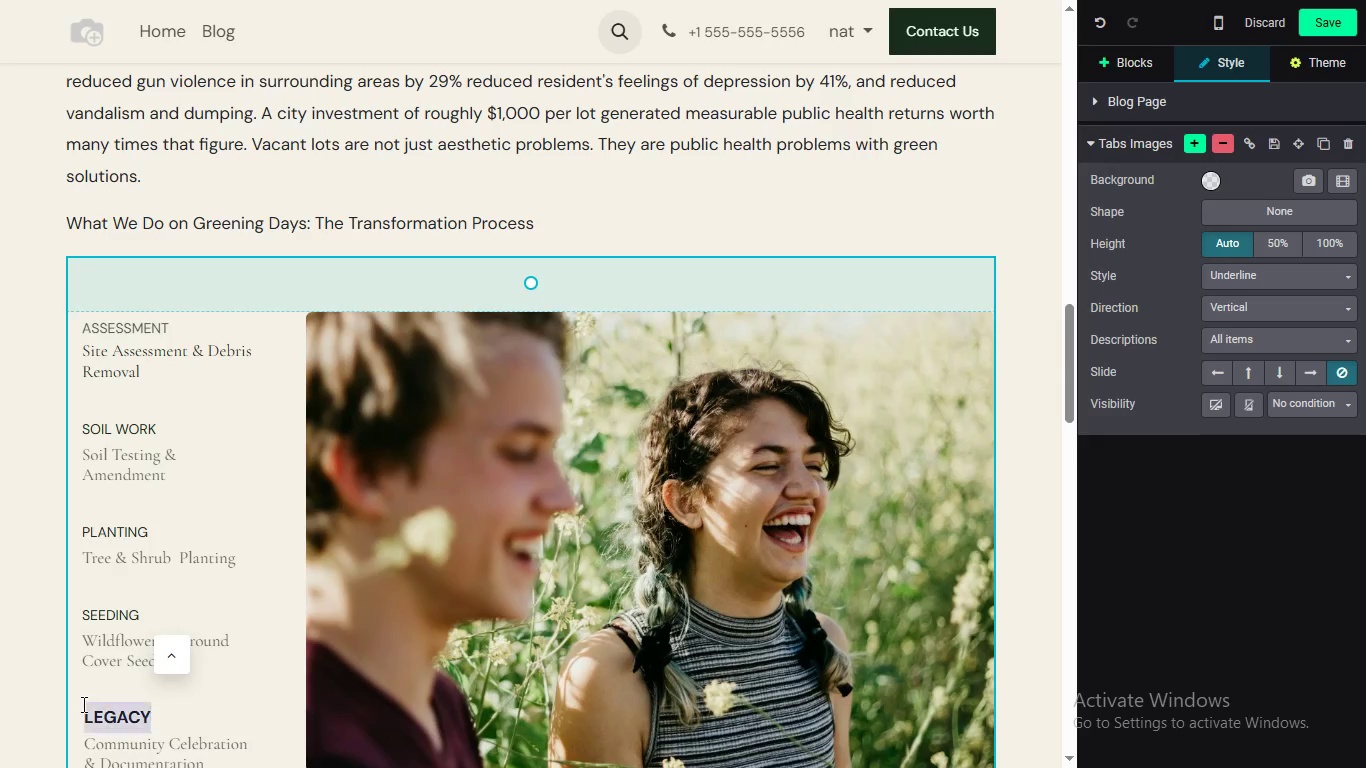 
left_click_drag(start_coordinate=[169, 730], to_coordinate=[74, 705])
 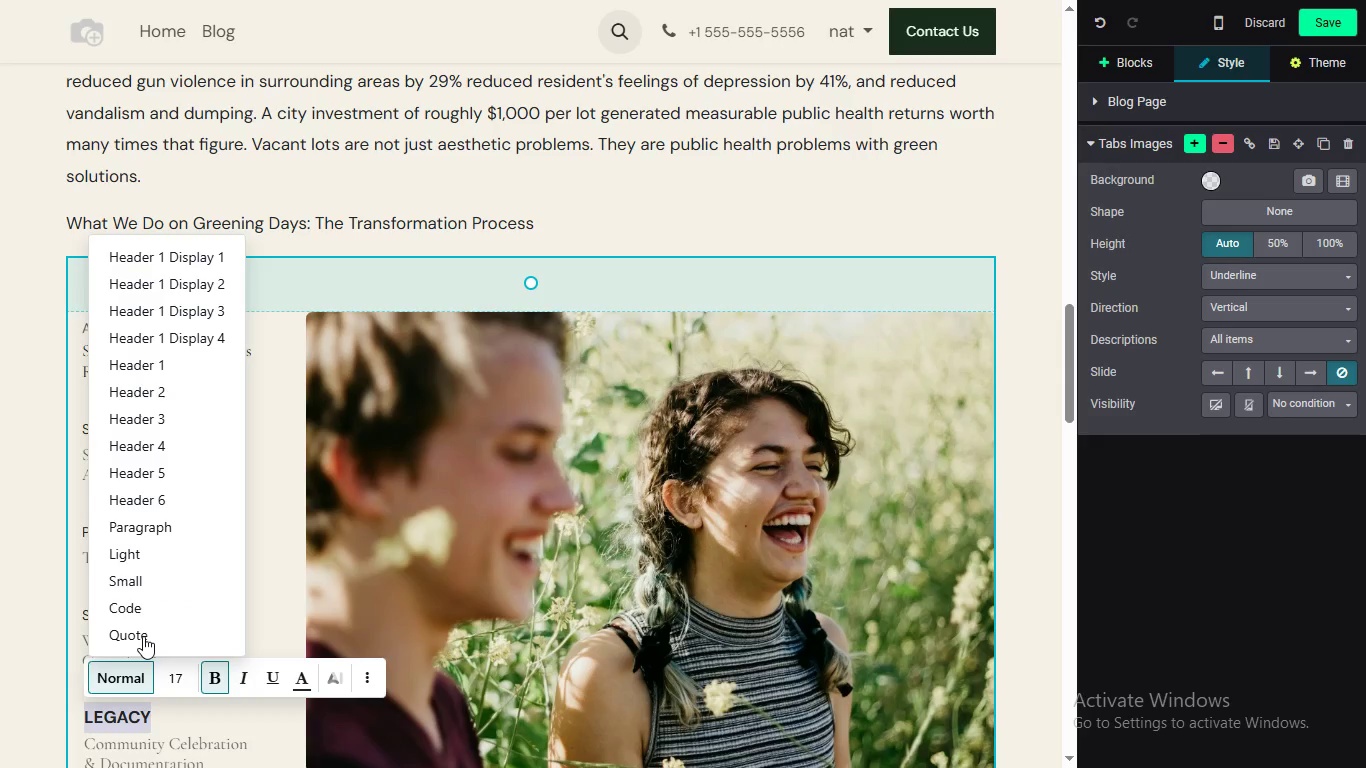 
left_click([166, 528])
 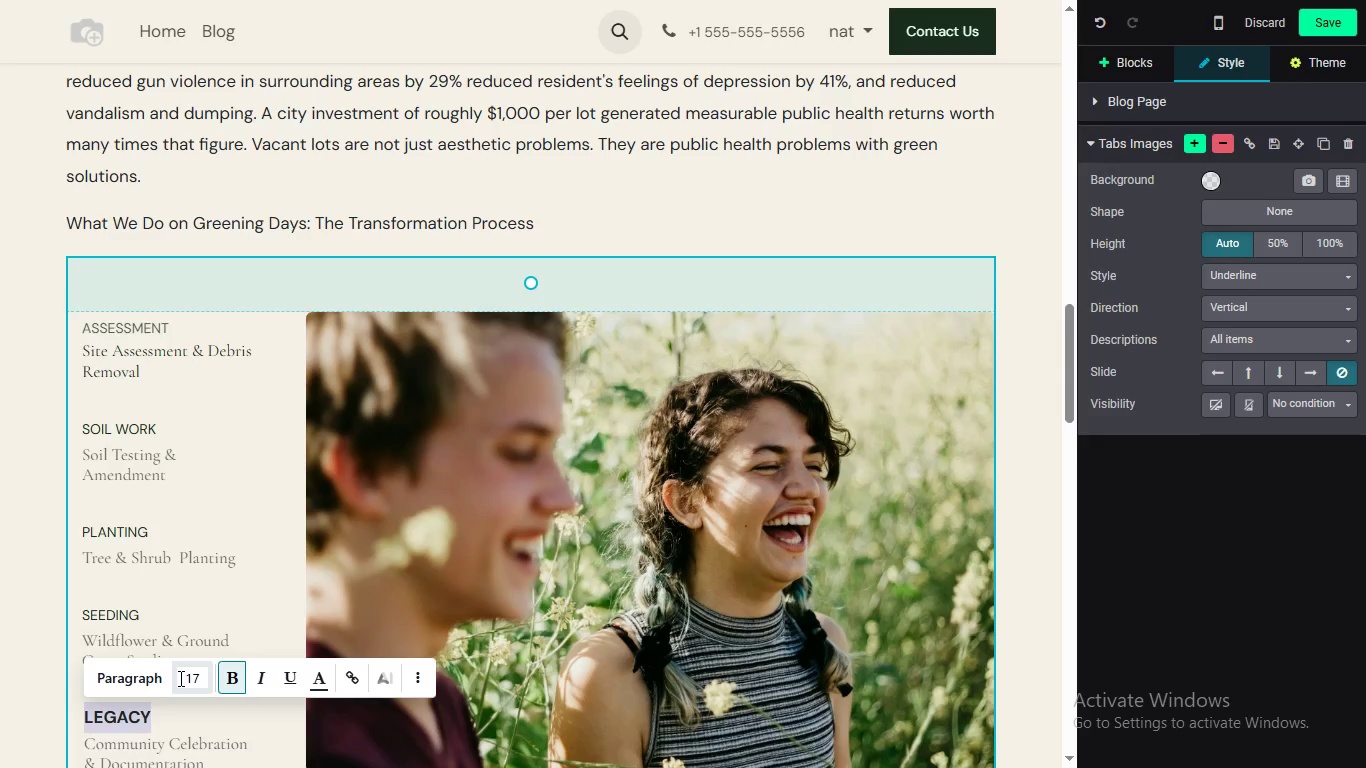 
double_click([180, 679])
 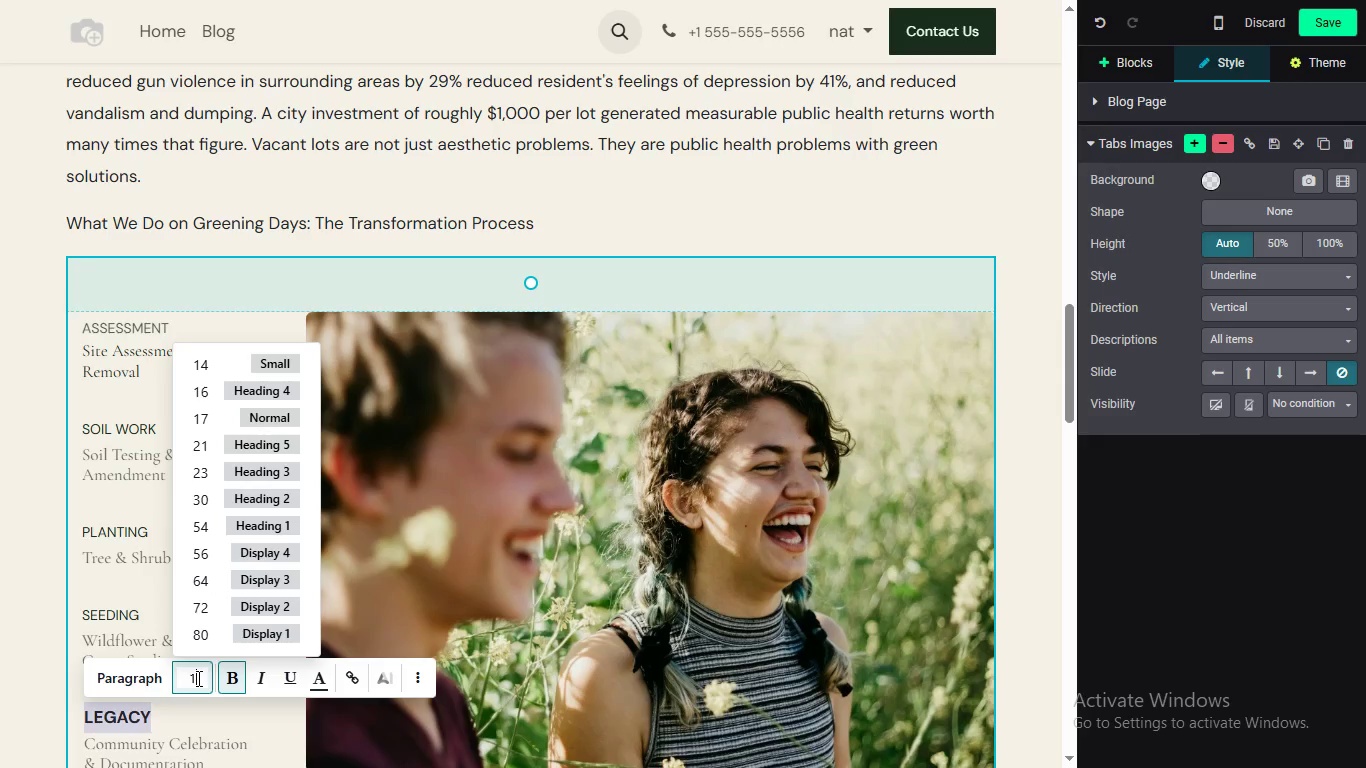 
type(14)
 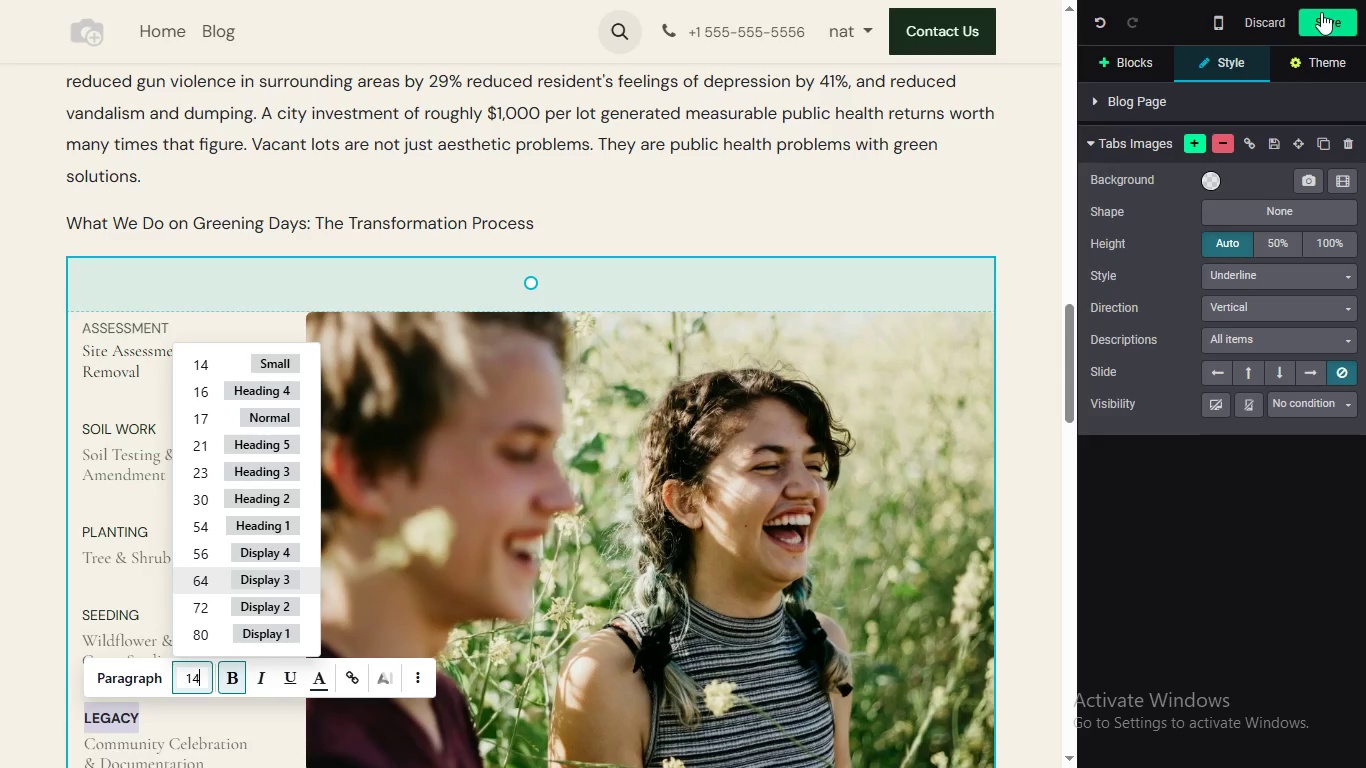 
left_click([1321, 12])
 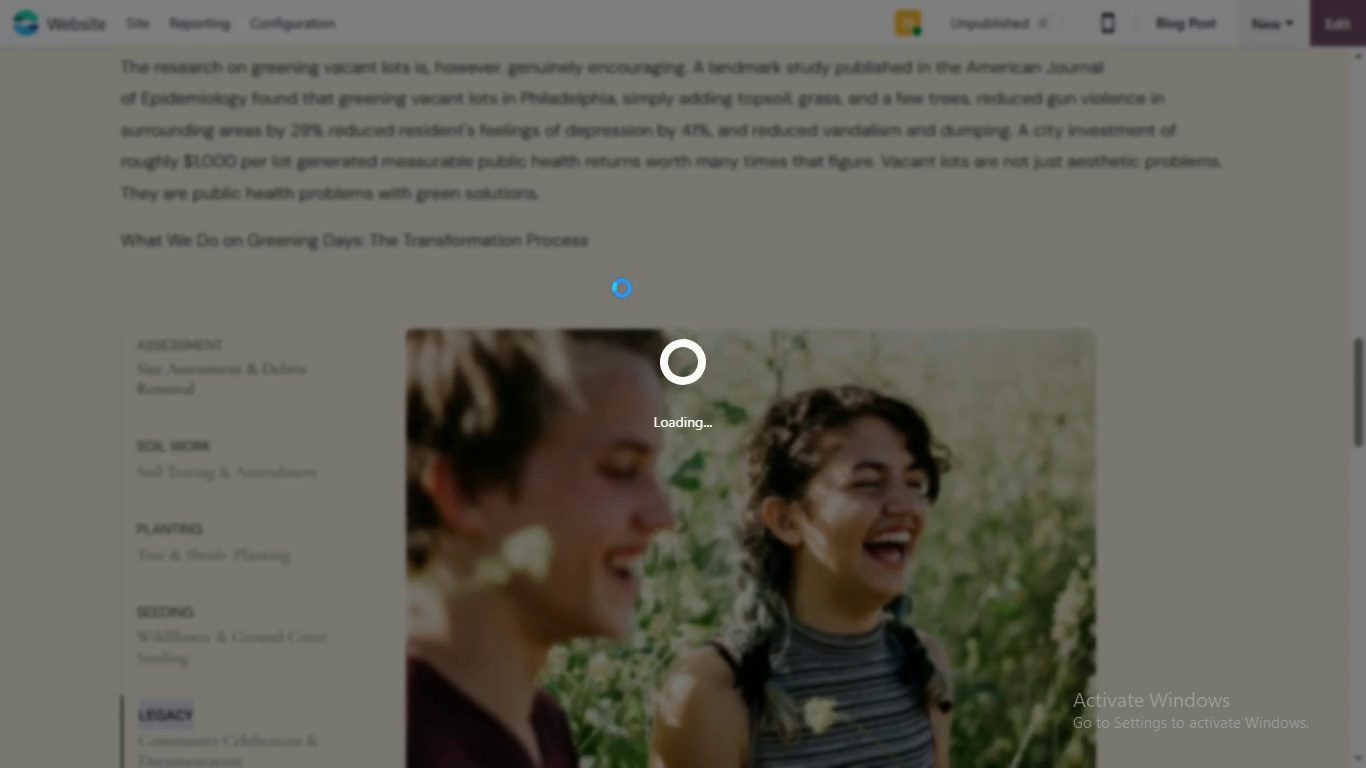 
wait(8.64)
 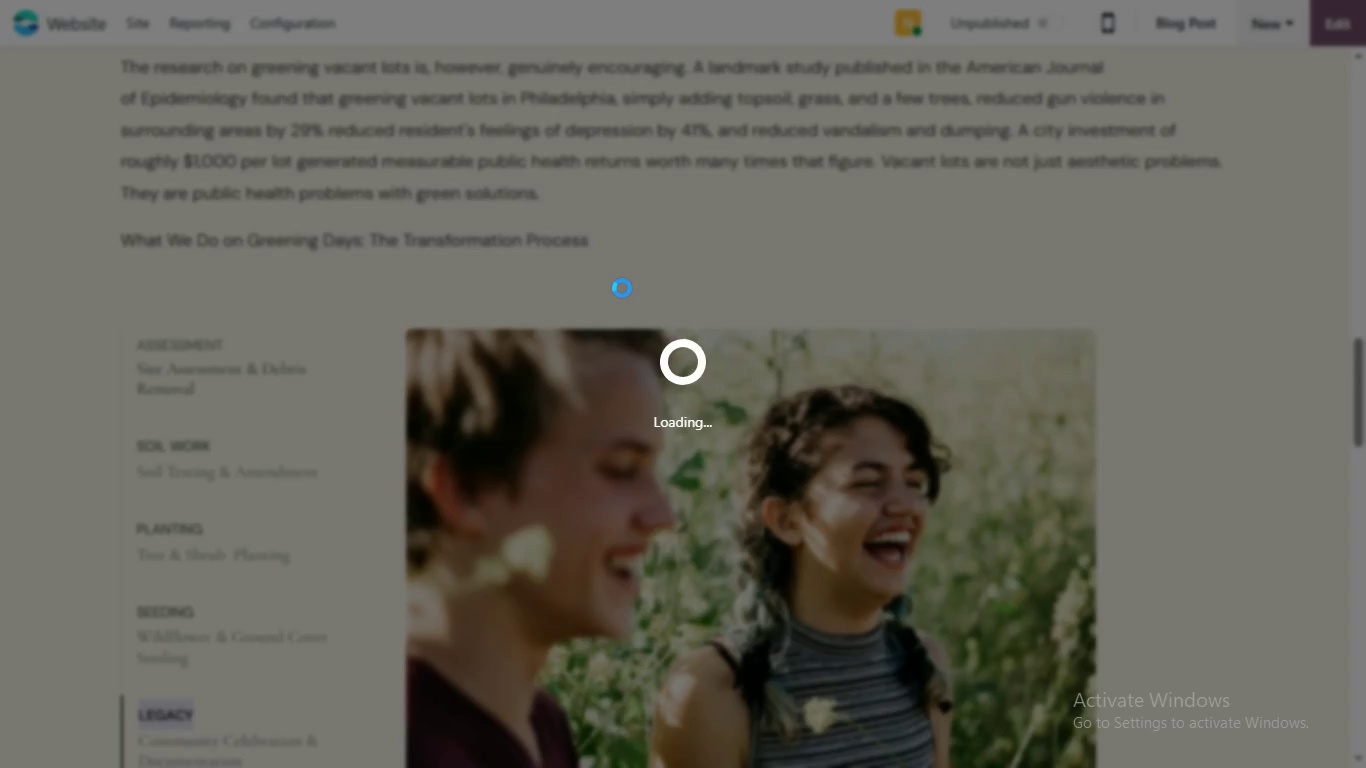 
left_click([597, 249])
 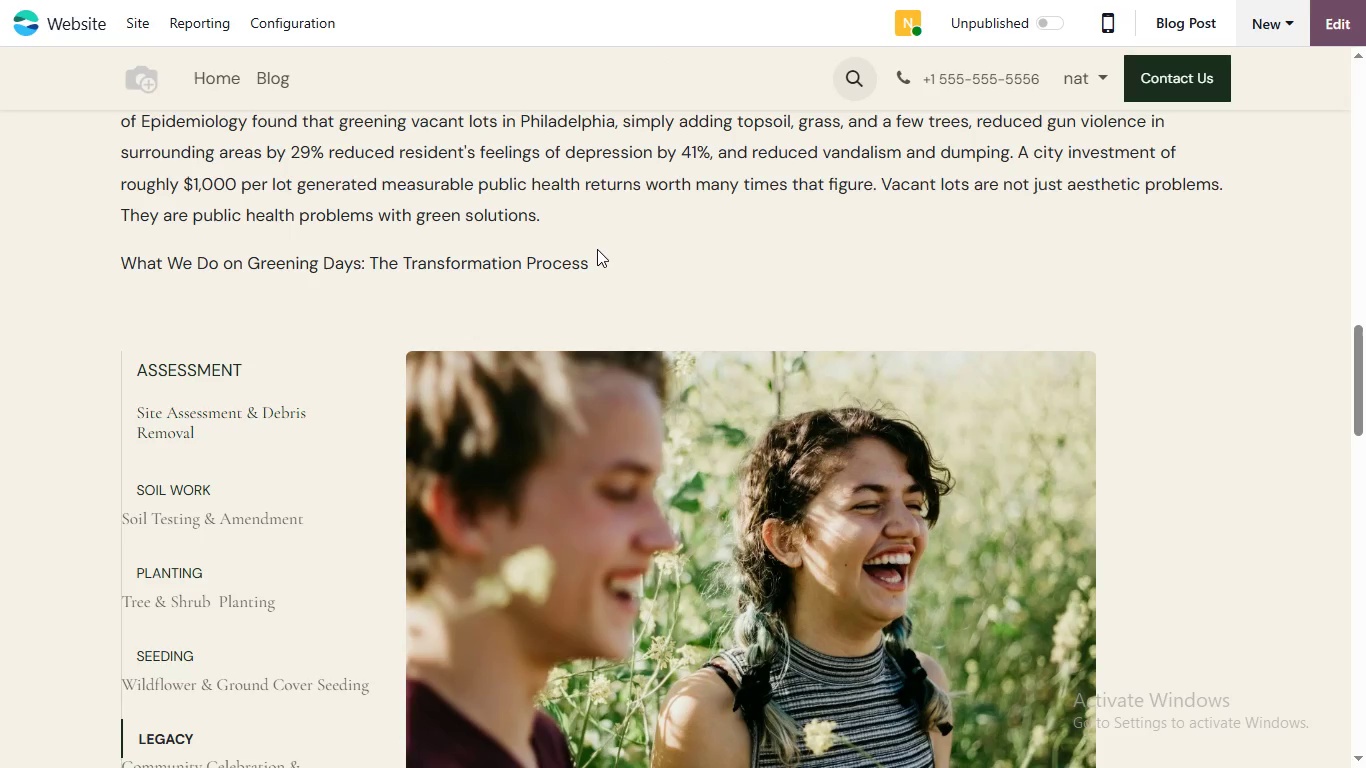 
hold_key(key=ArrowDown, duration=0.67)
 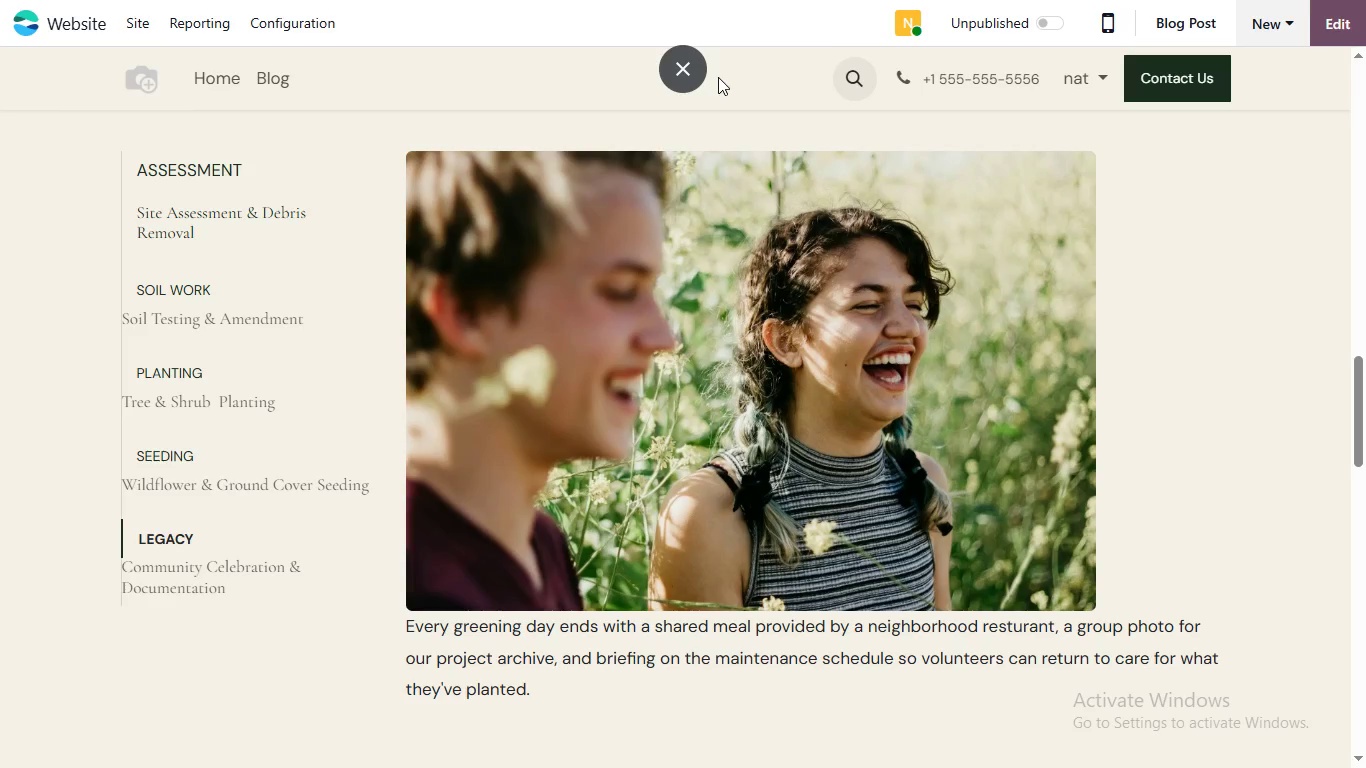 
left_click([1310, 28])
 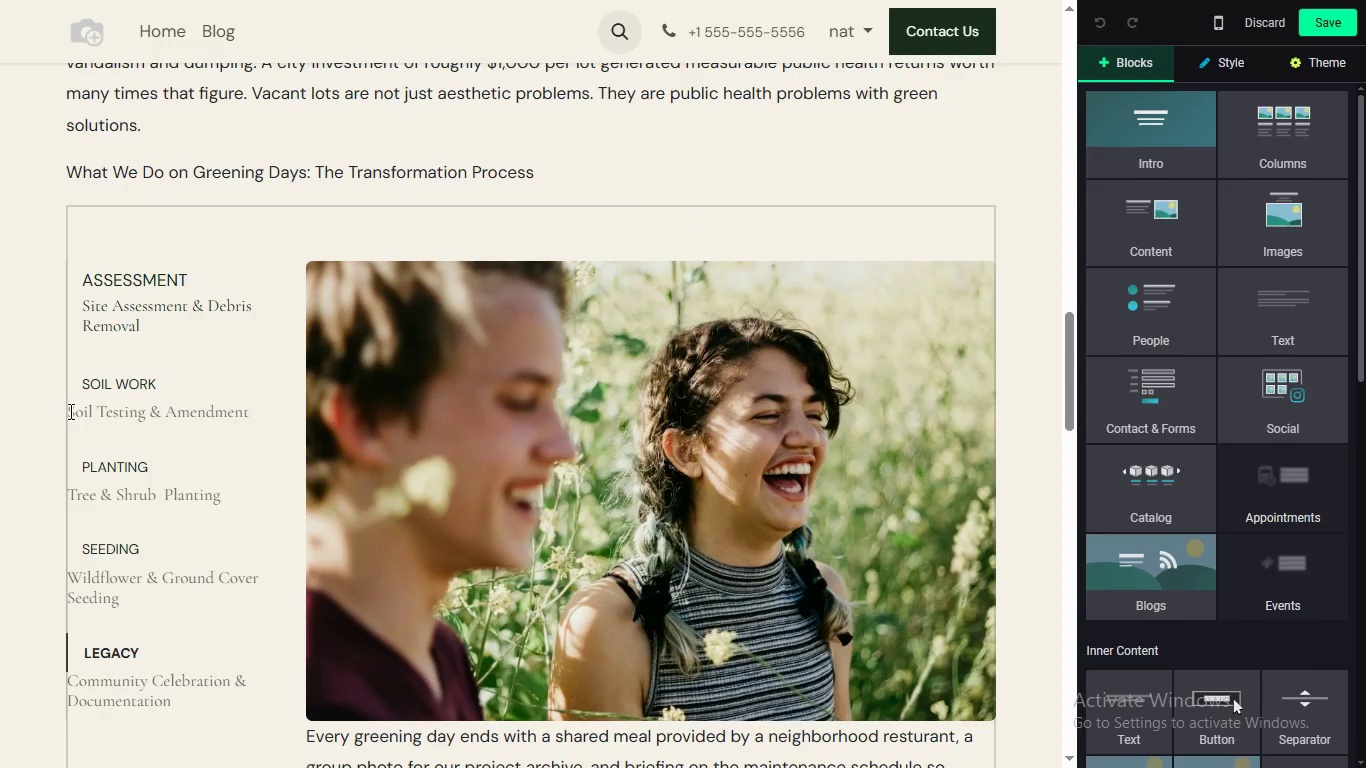 
left_click([66, 409])
 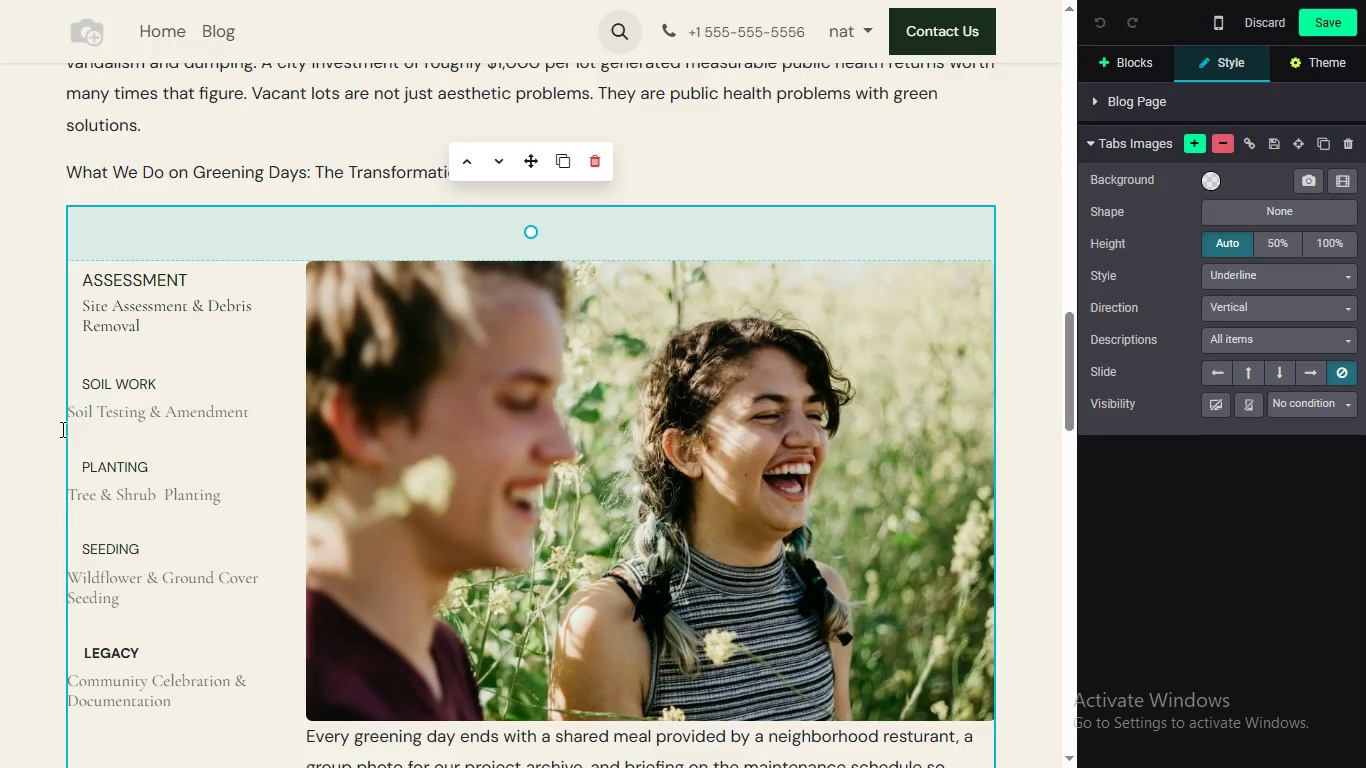 
key(Tab)
 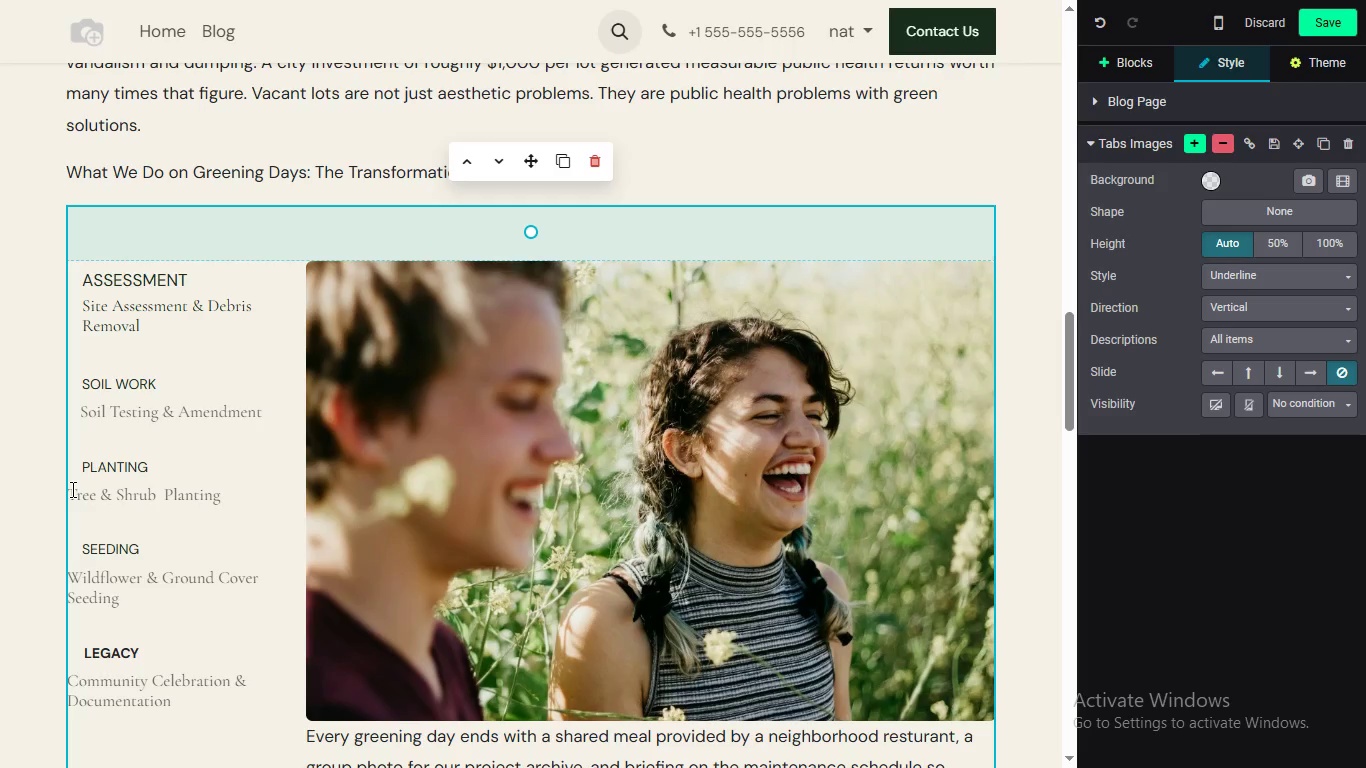 
left_click([71, 489])
 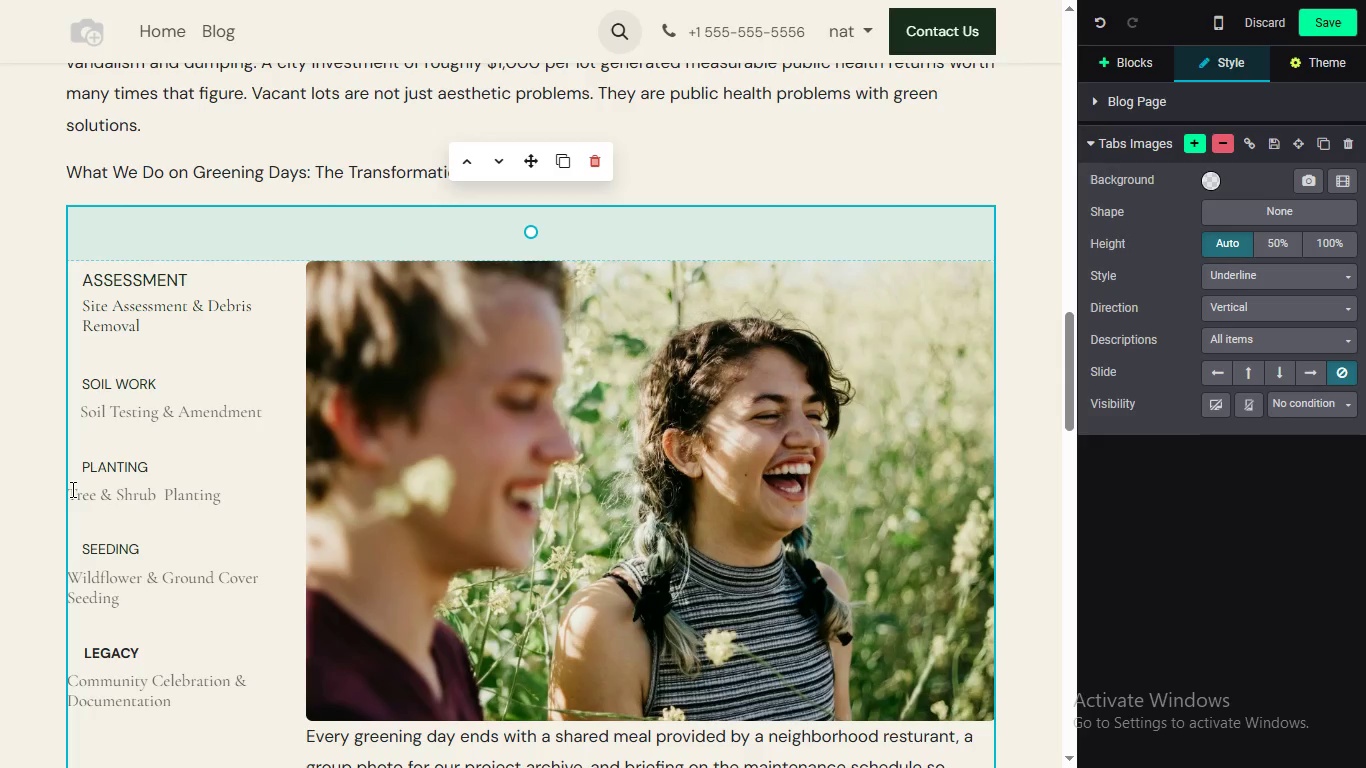 
key(Tab)
 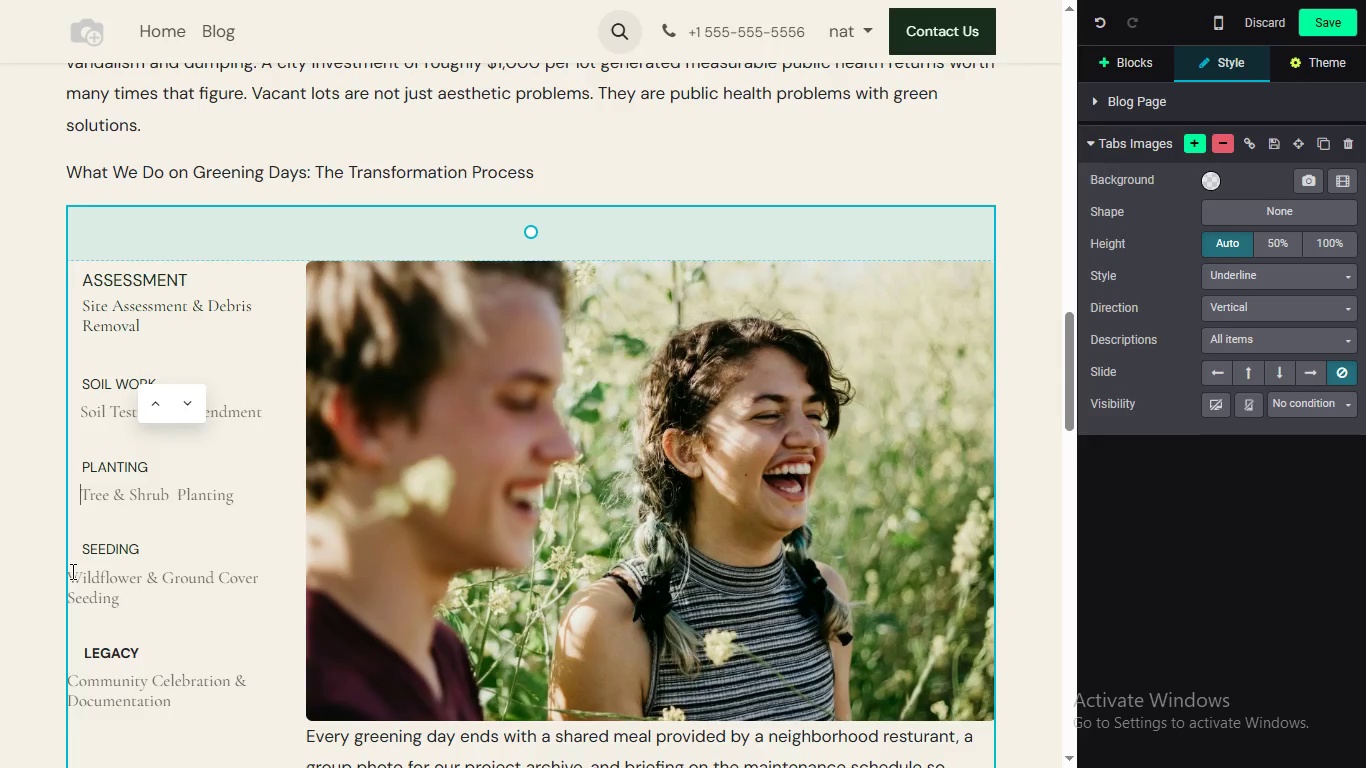 
key(Tab)
 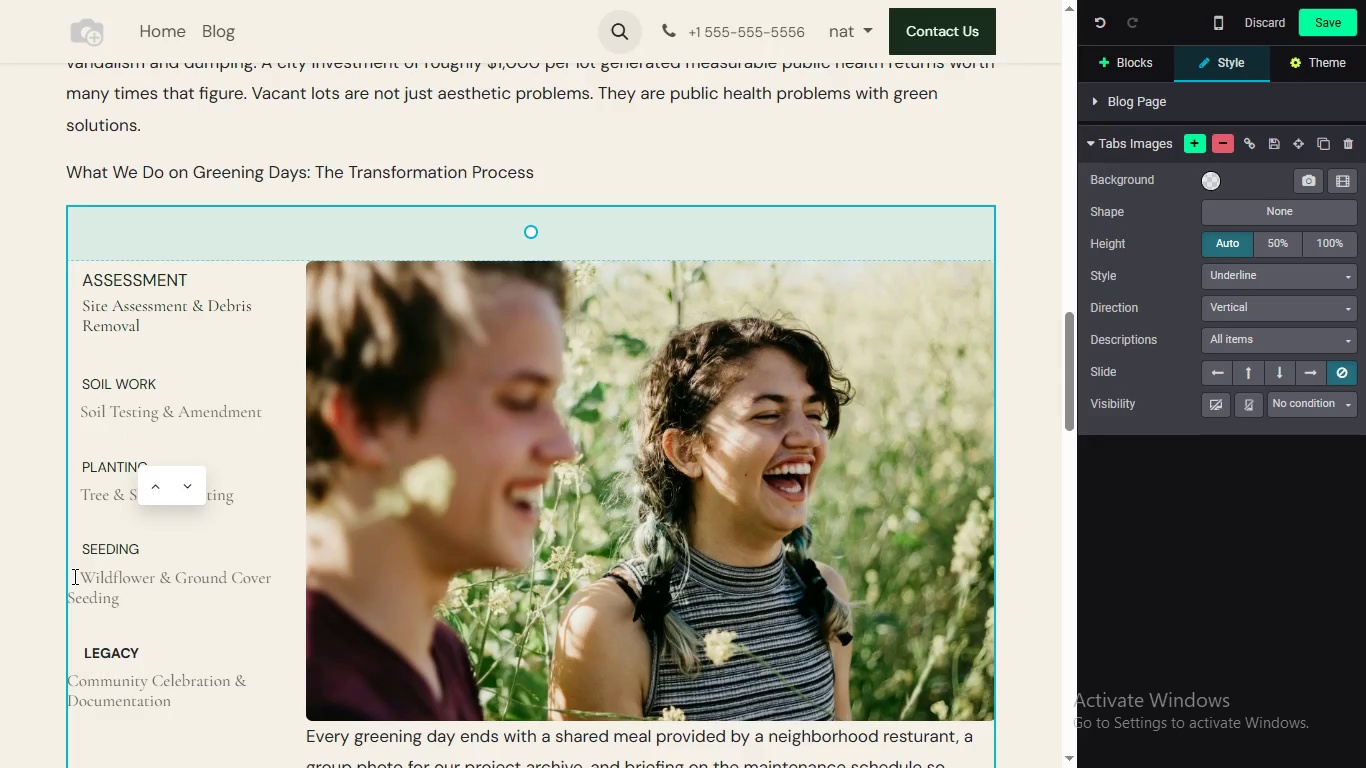 
left_click([71, 571])
 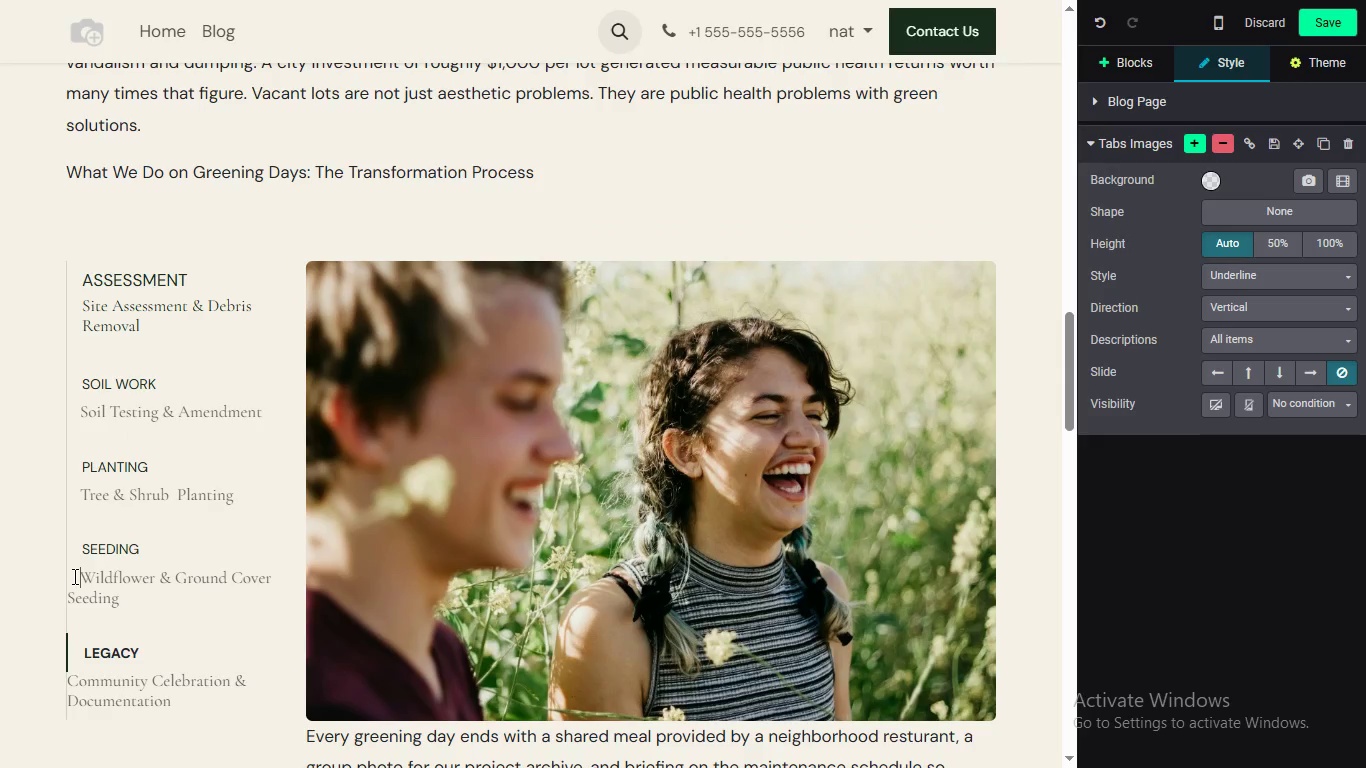 
key(Control+Z)
 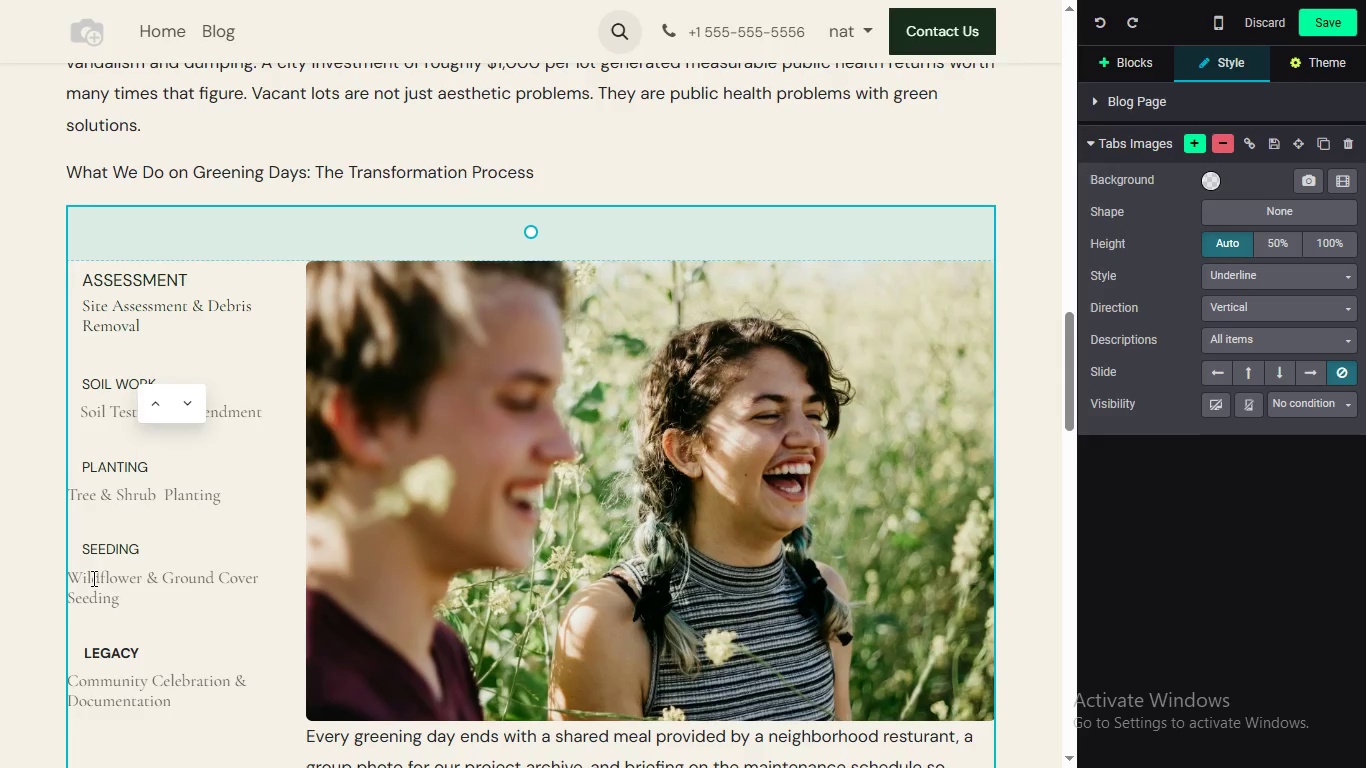 
key(Control+Z)
 